 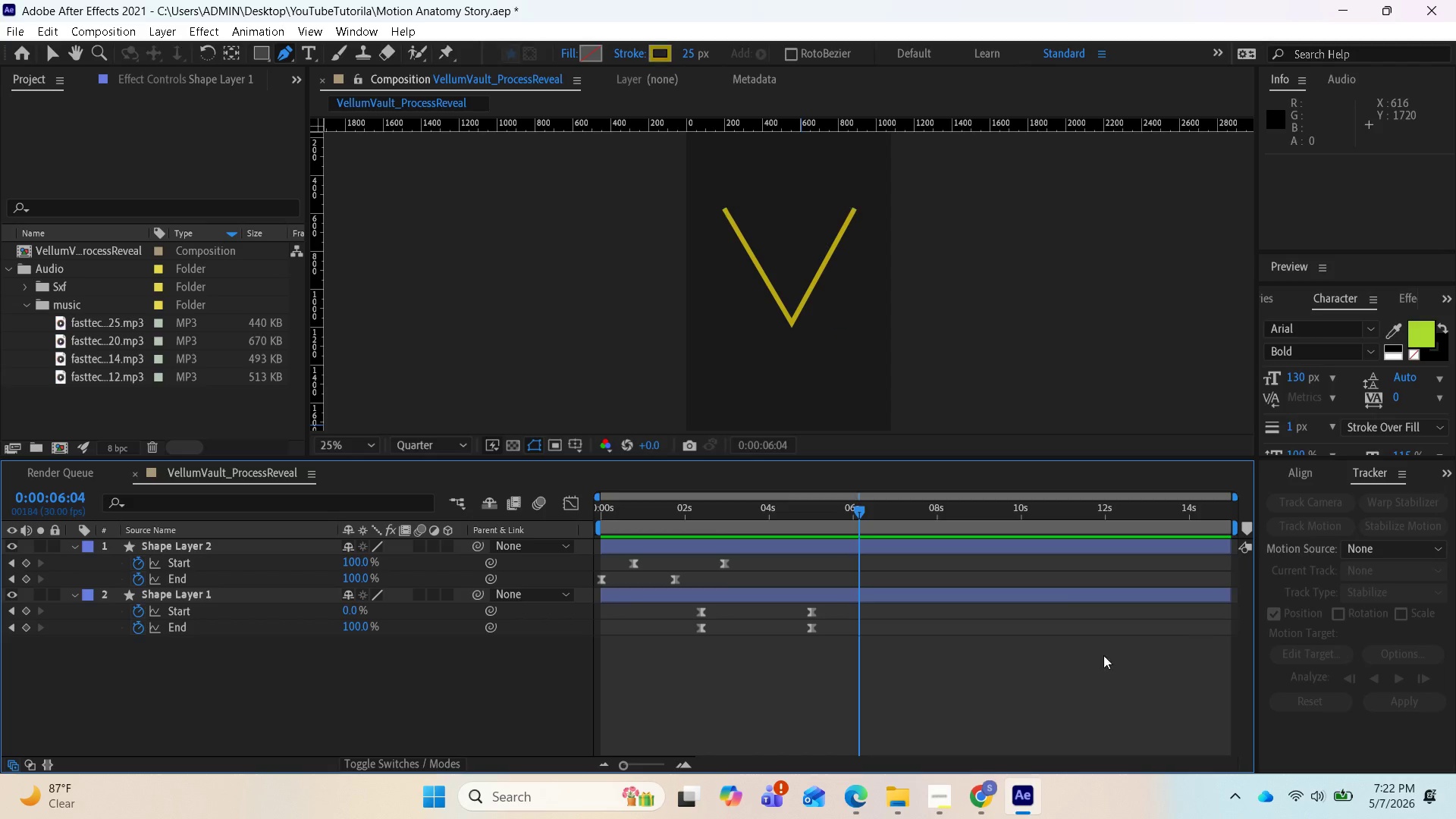 
left_click_drag(start_coordinate=[860, 514], to_coordinate=[573, 528])
 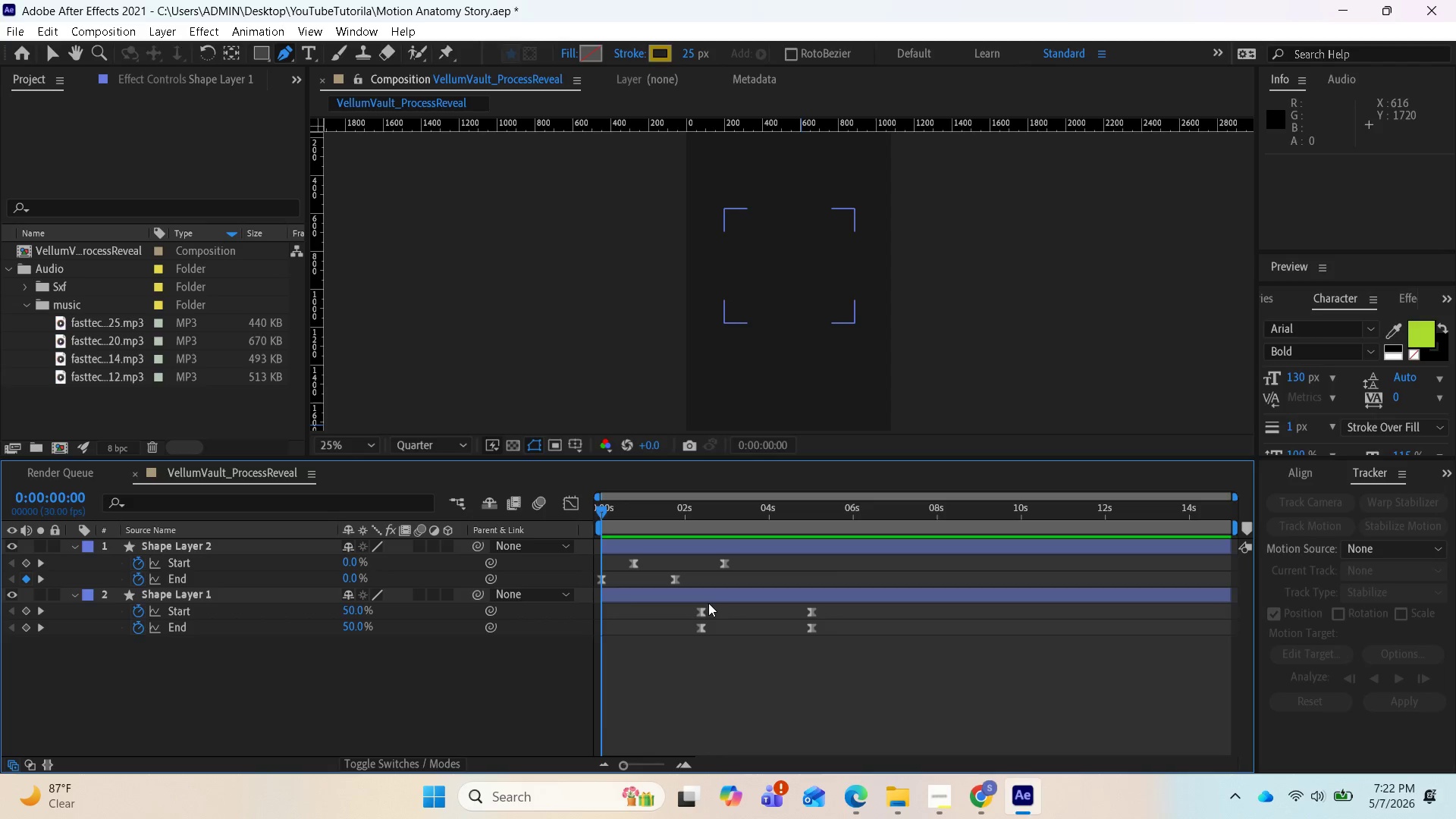 
key(Space)
 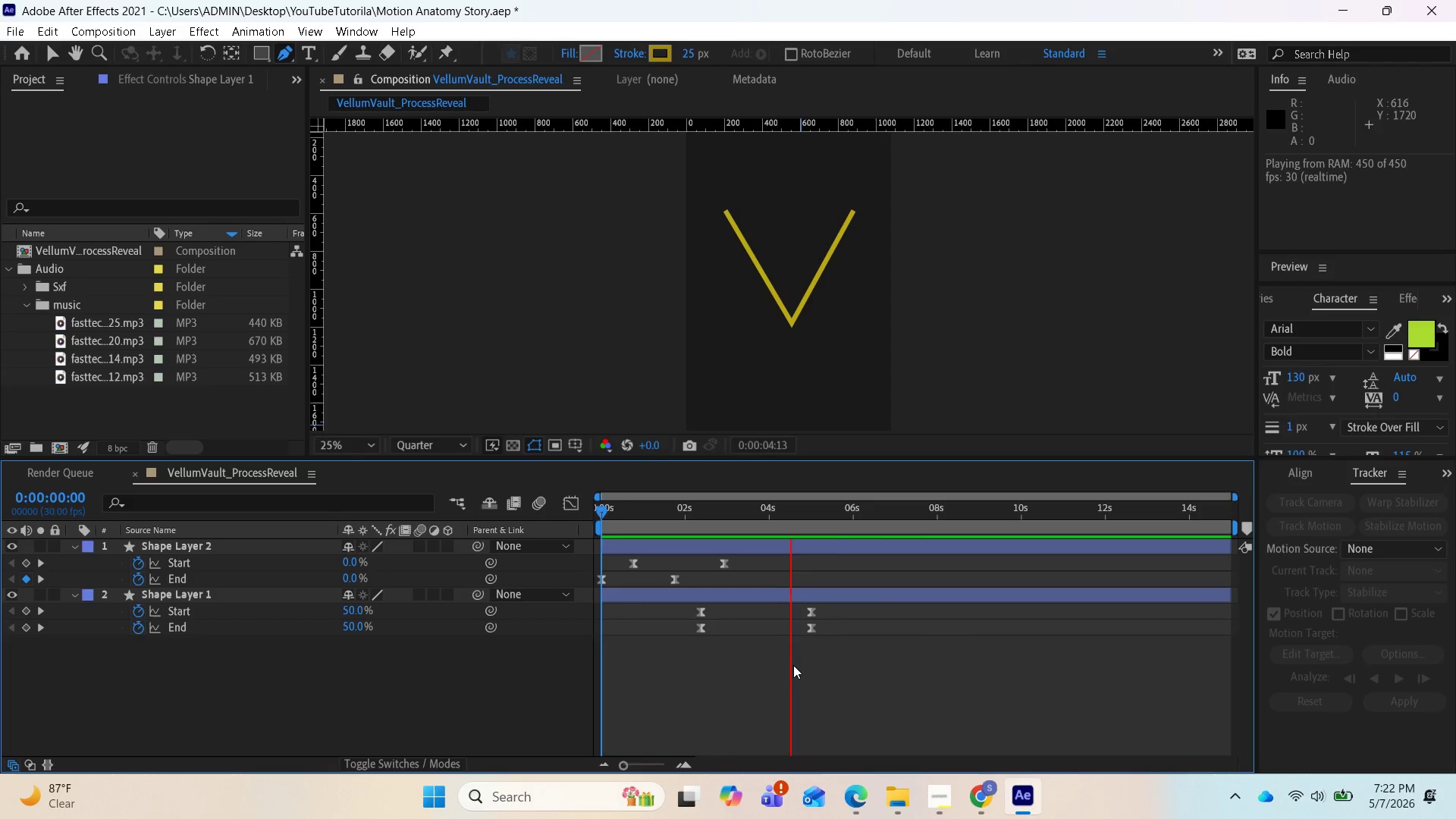 
wait(6.31)
 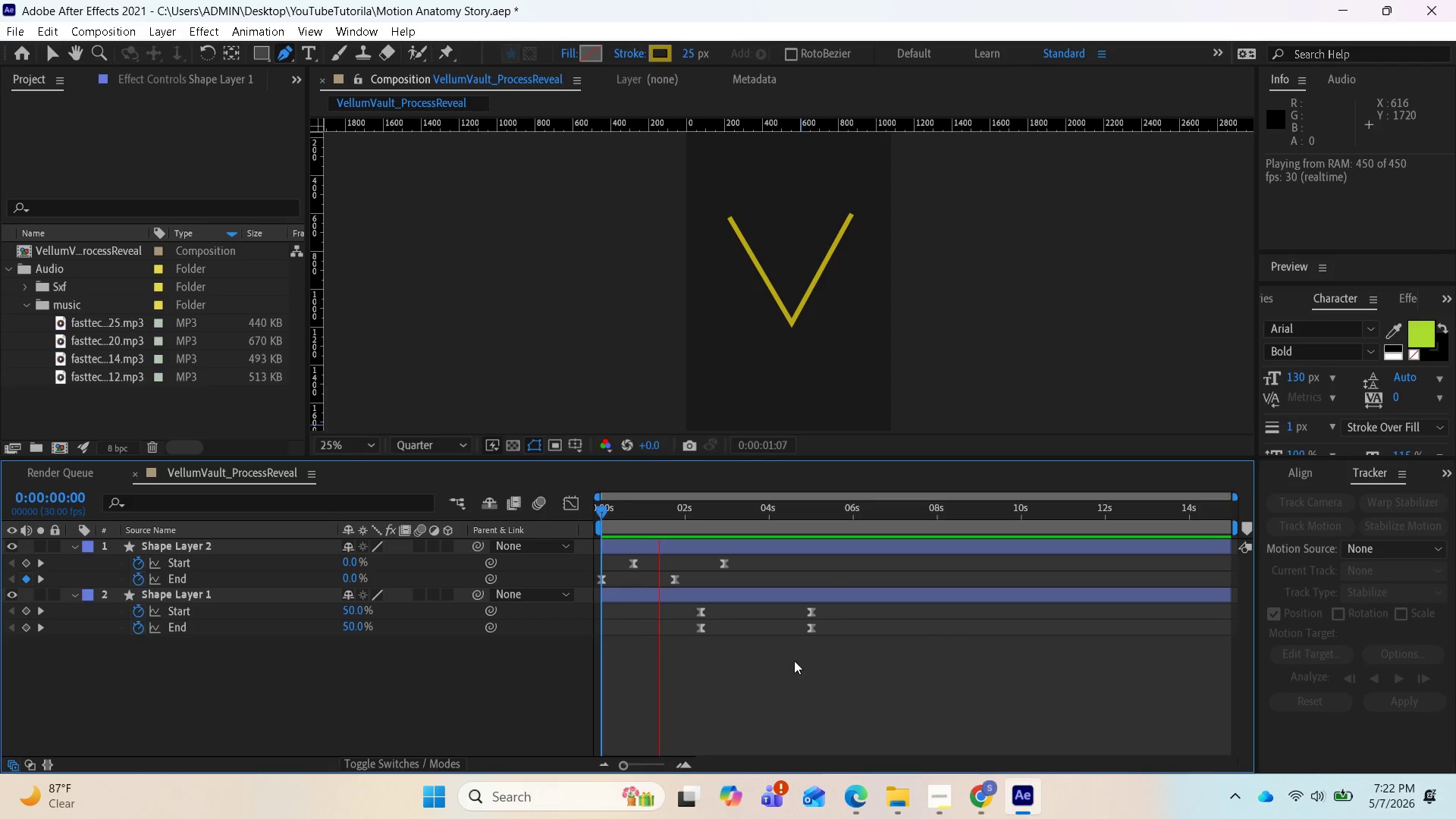 
key(Space)
 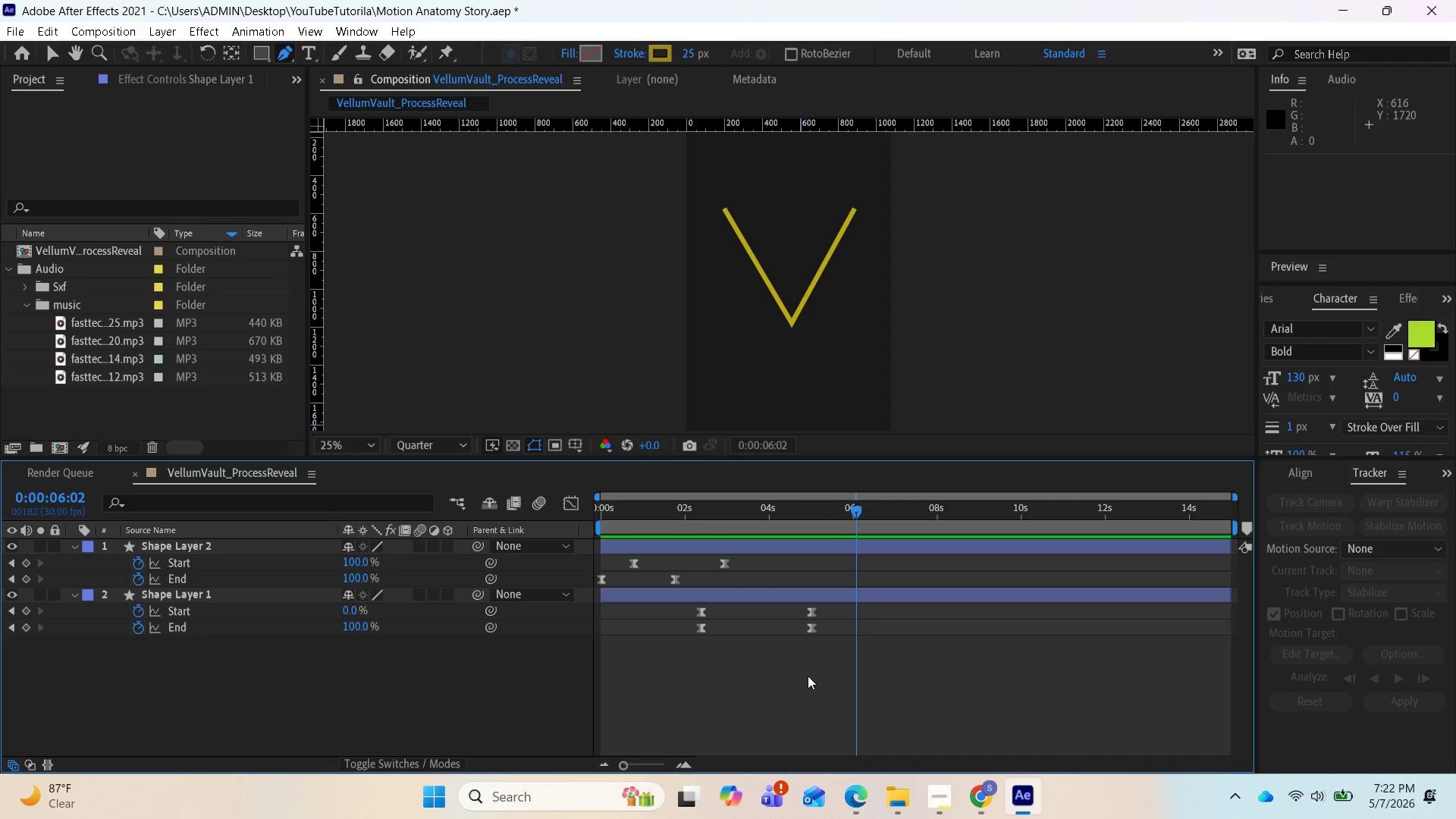 
wait(5.89)
 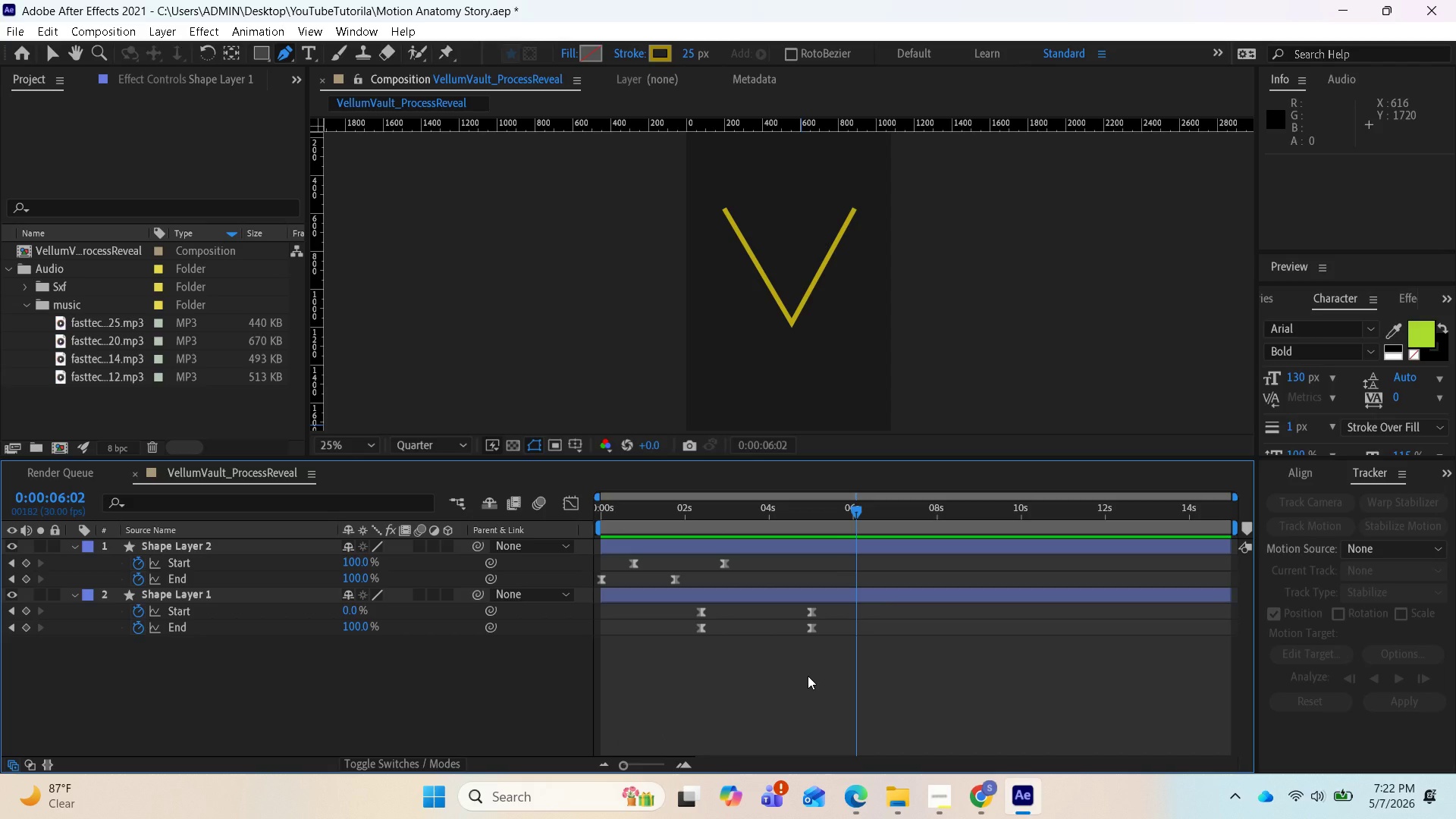 
left_click_drag(start_coordinate=[858, 516], to_coordinate=[587, 566])
 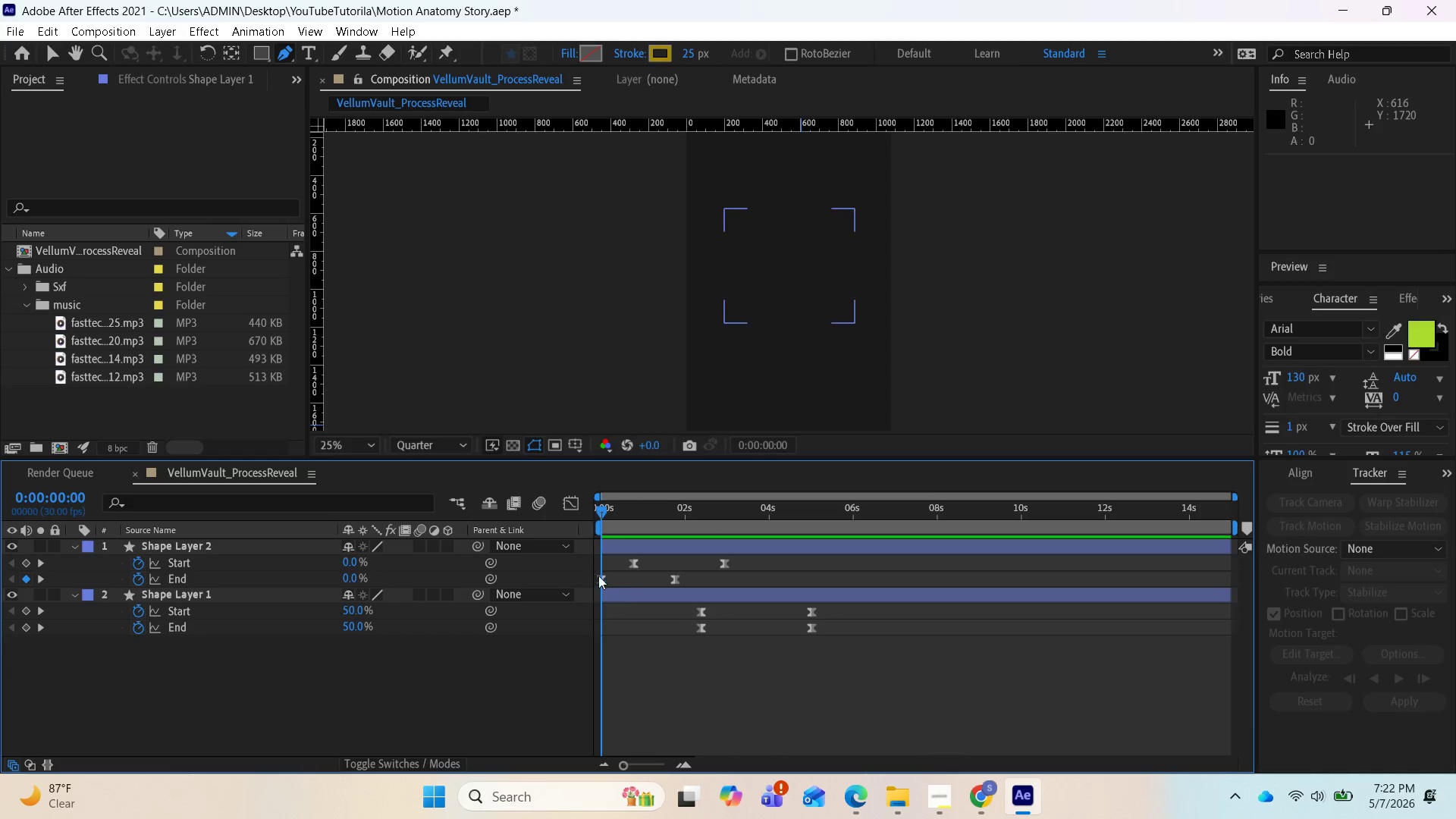 
key(Space)
 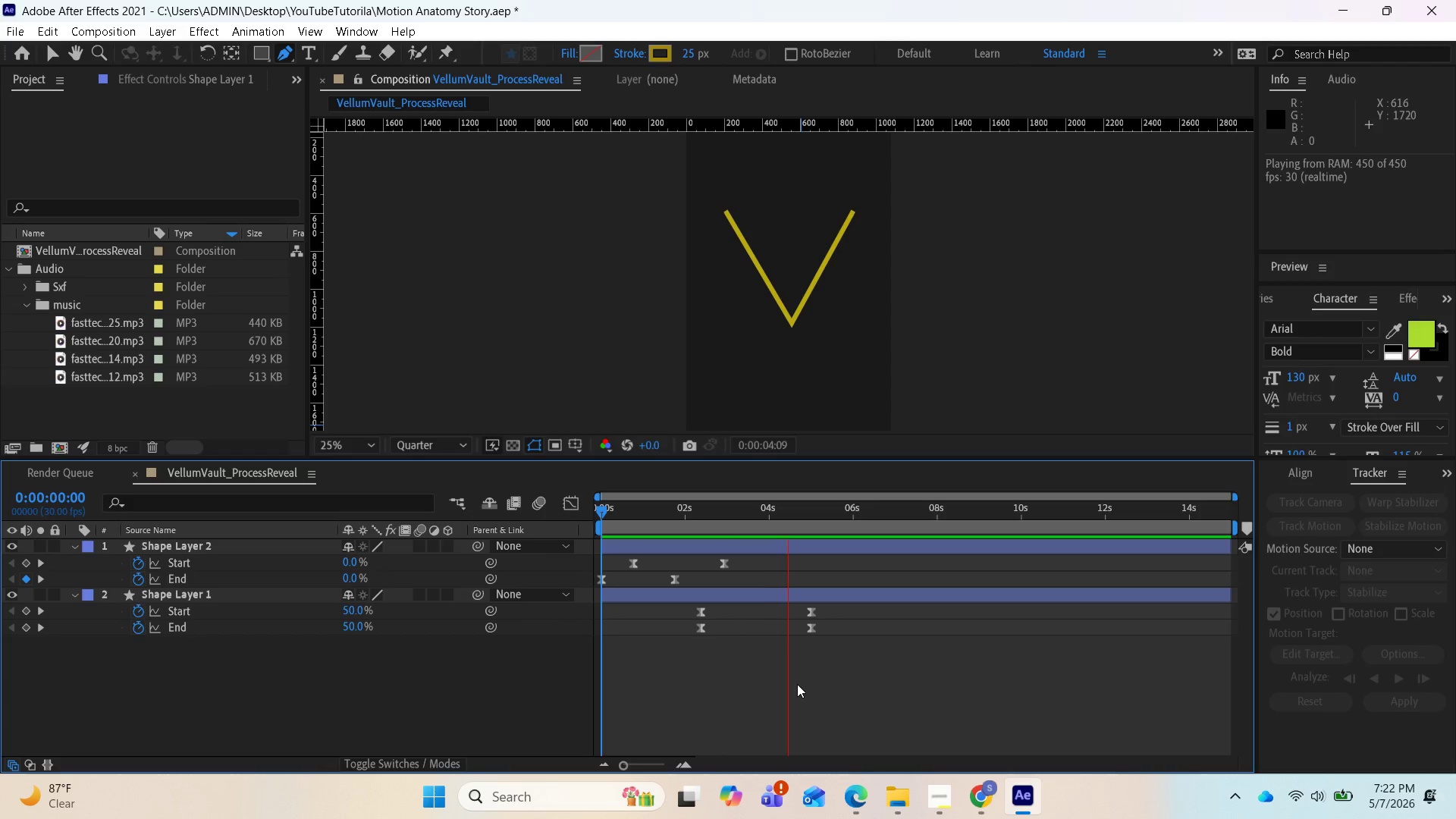 
wait(6.25)
 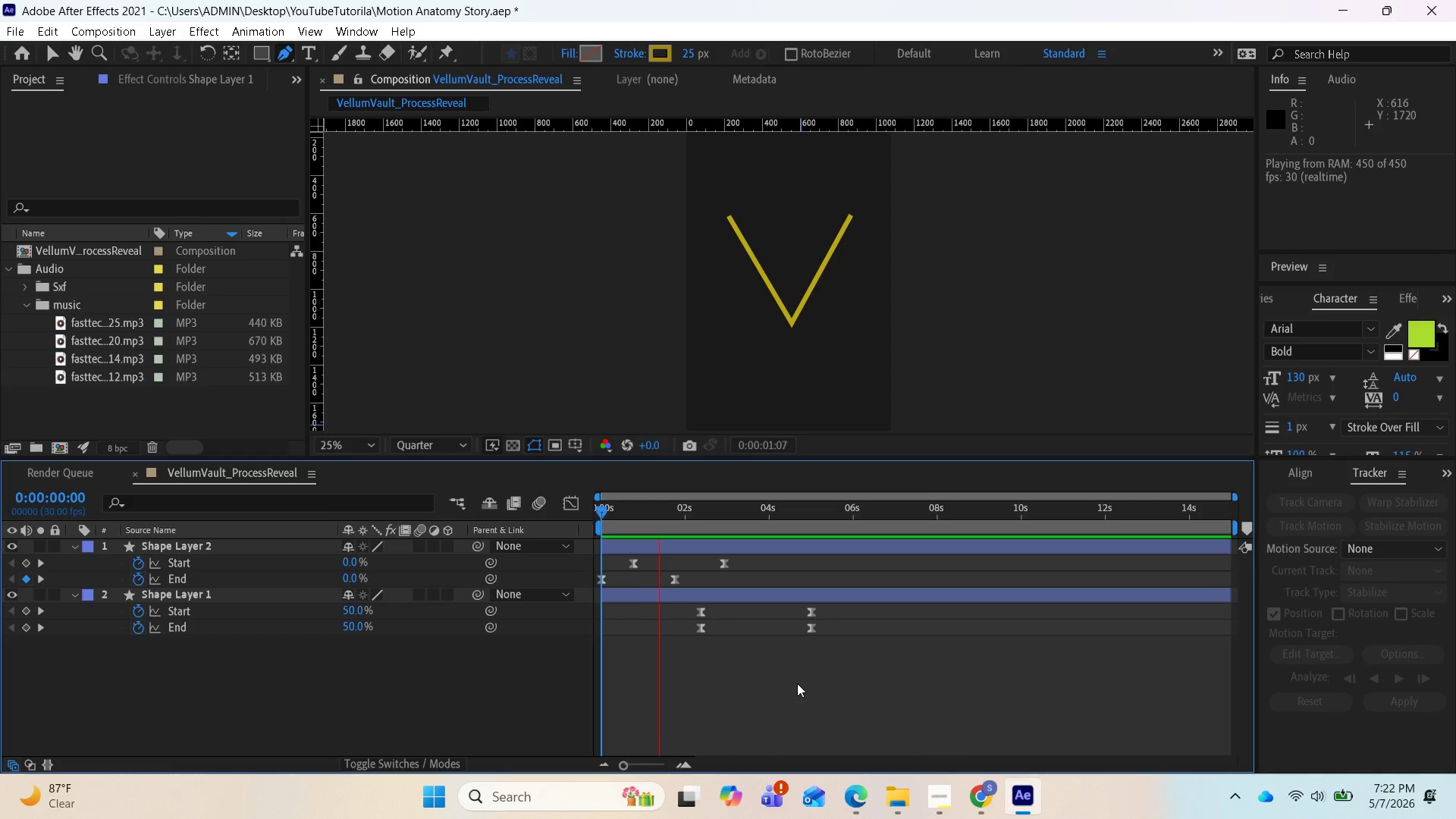 
key(Space)
 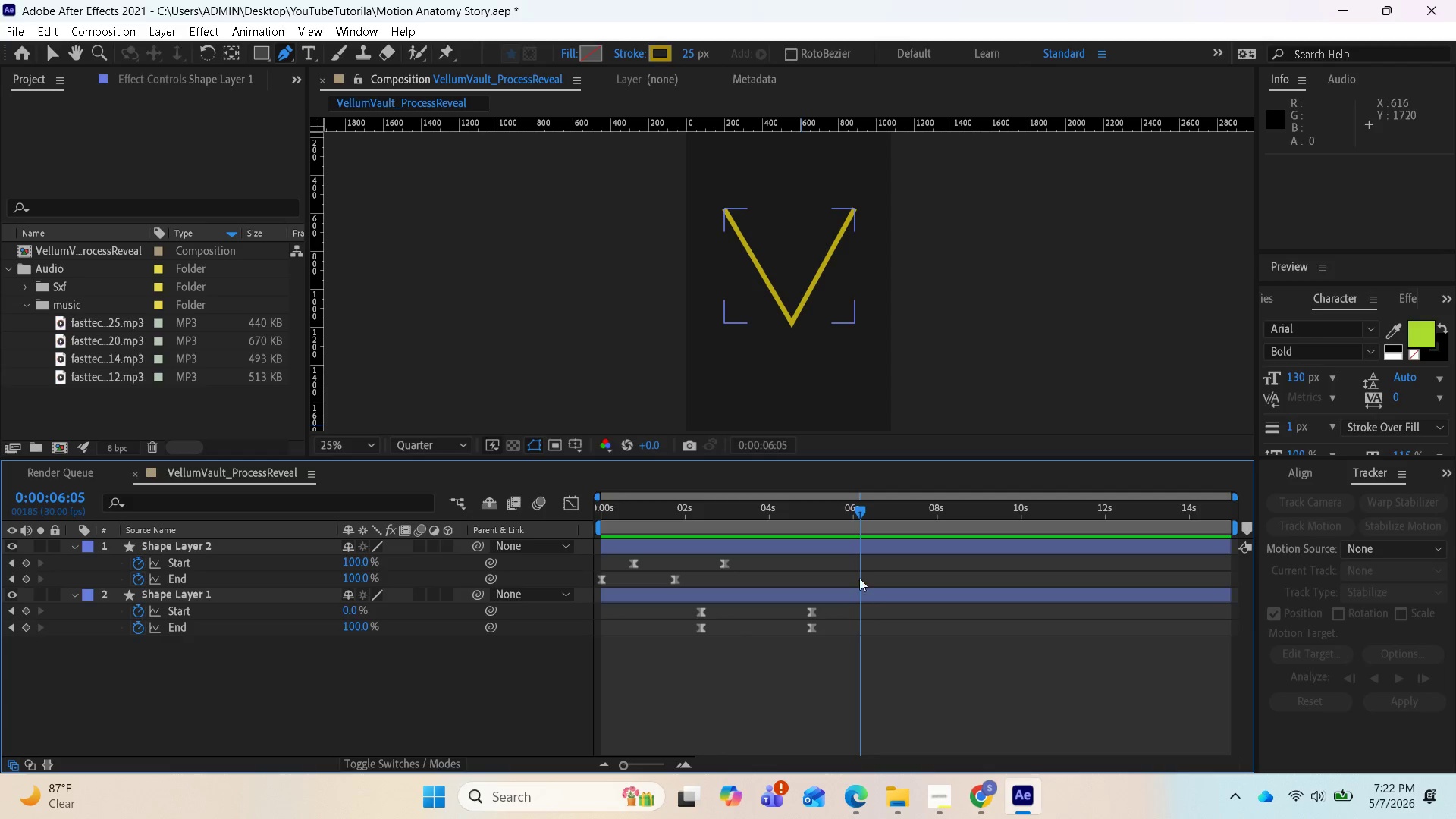 
left_click_drag(start_coordinate=[857, 513], to_coordinate=[846, 510])
 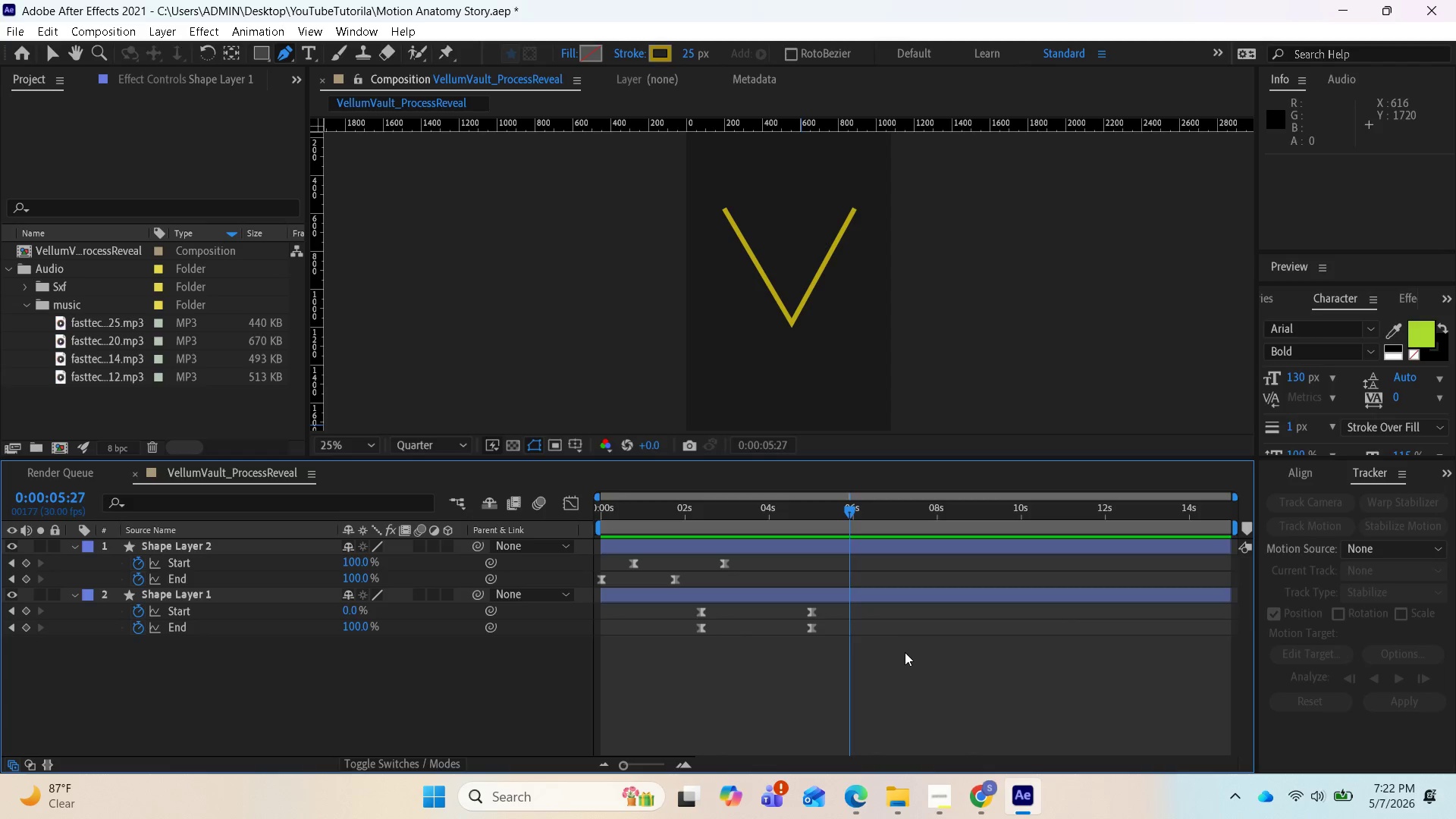 
key(Control+S)
 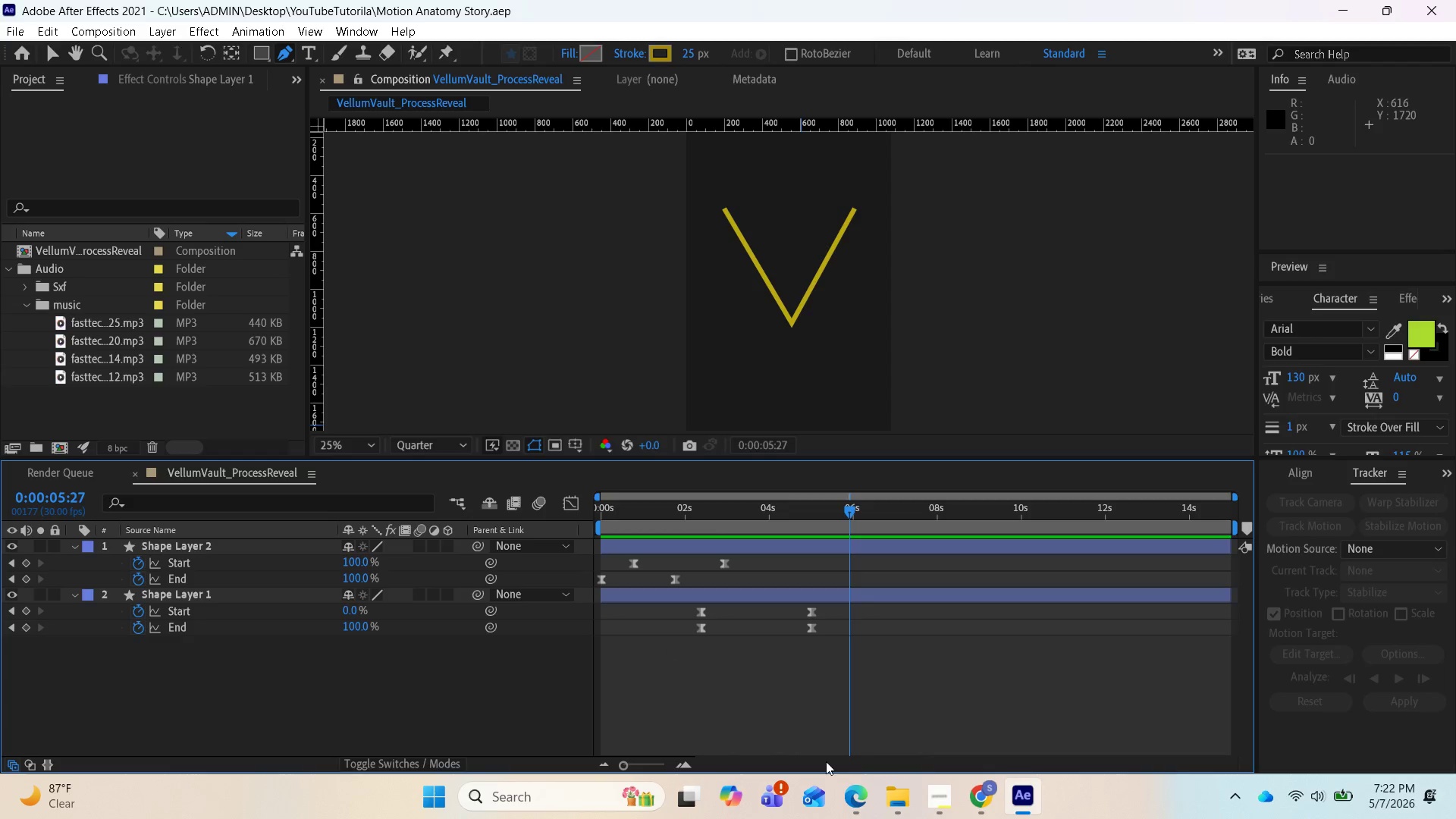 
left_click([988, 798])
 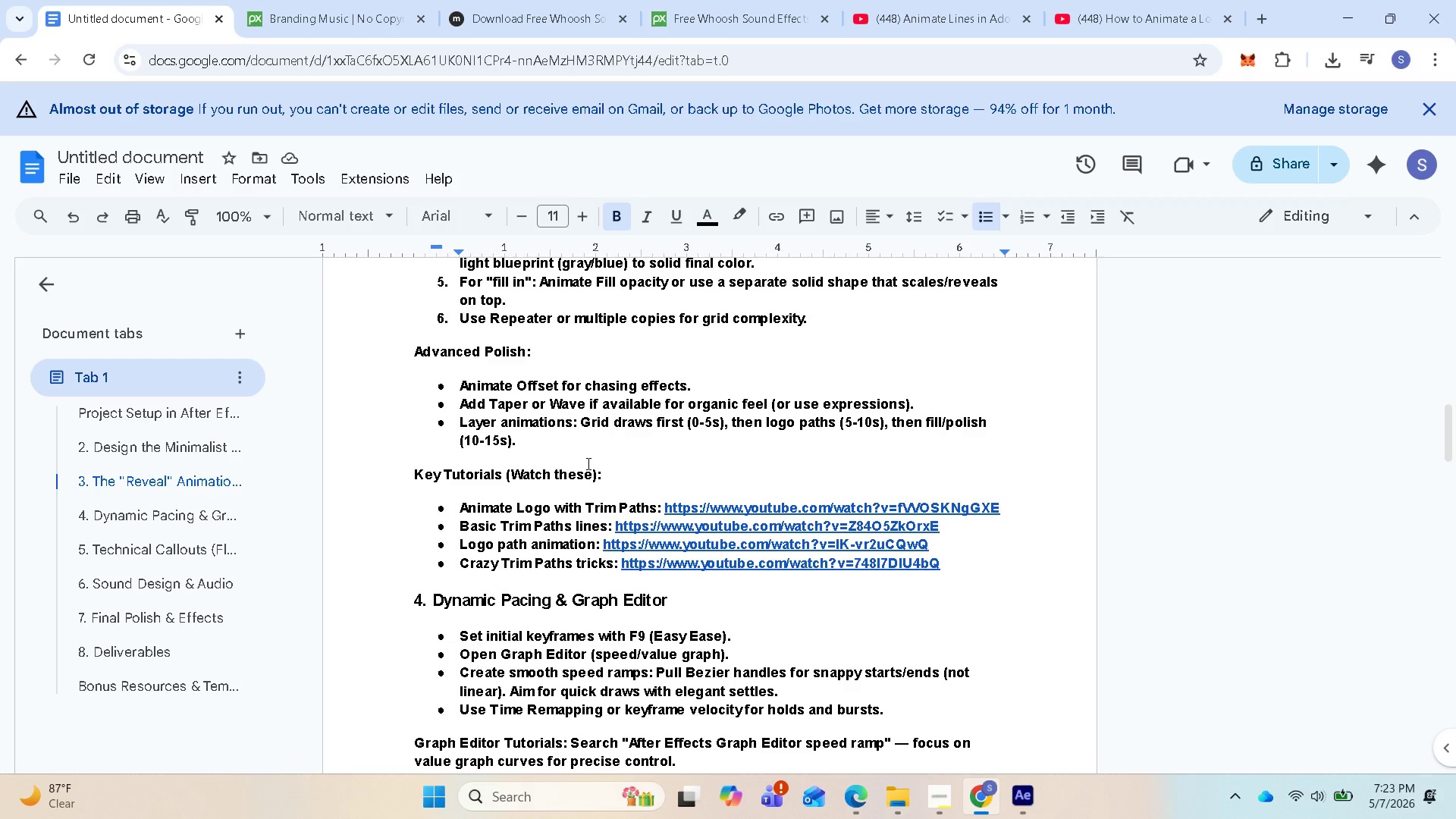 
wait(58.31)
 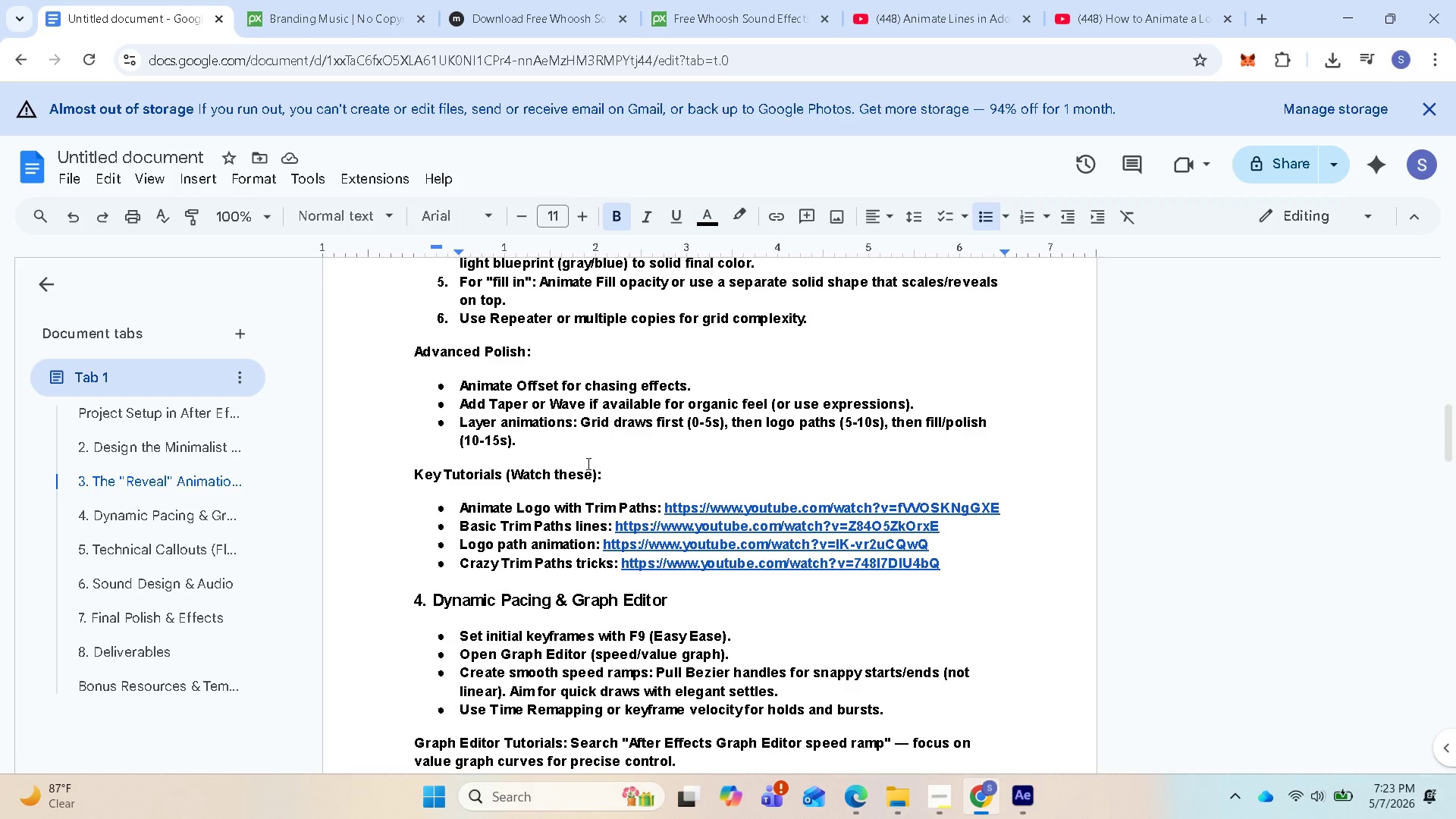 
left_click([1360, 24])
 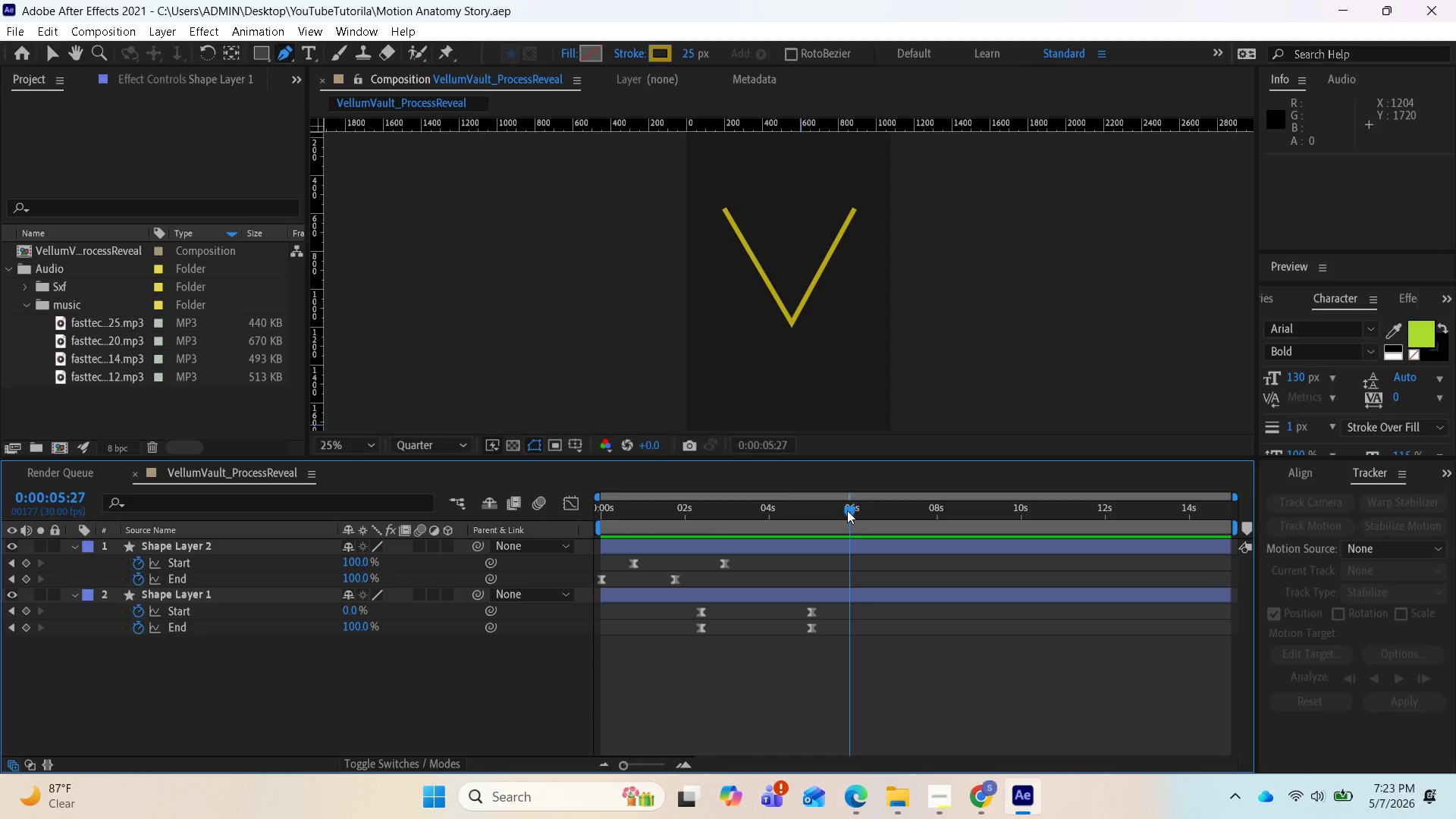 
left_click_drag(start_coordinate=[847, 510], to_coordinate=[767, 523])
 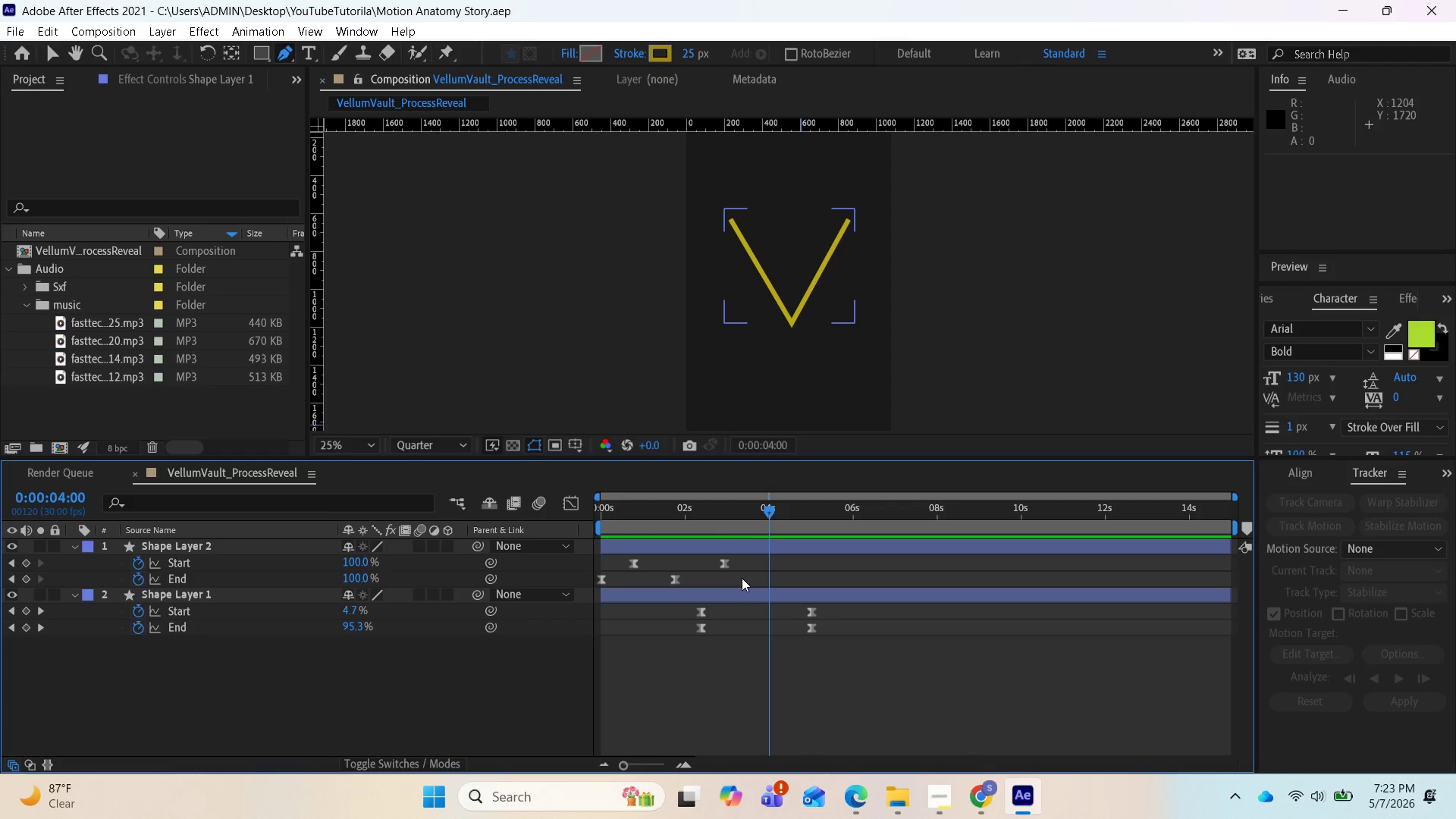 
left_click_drag(start_coordinate=[741, 578], to_coordinate=[713, 552])
 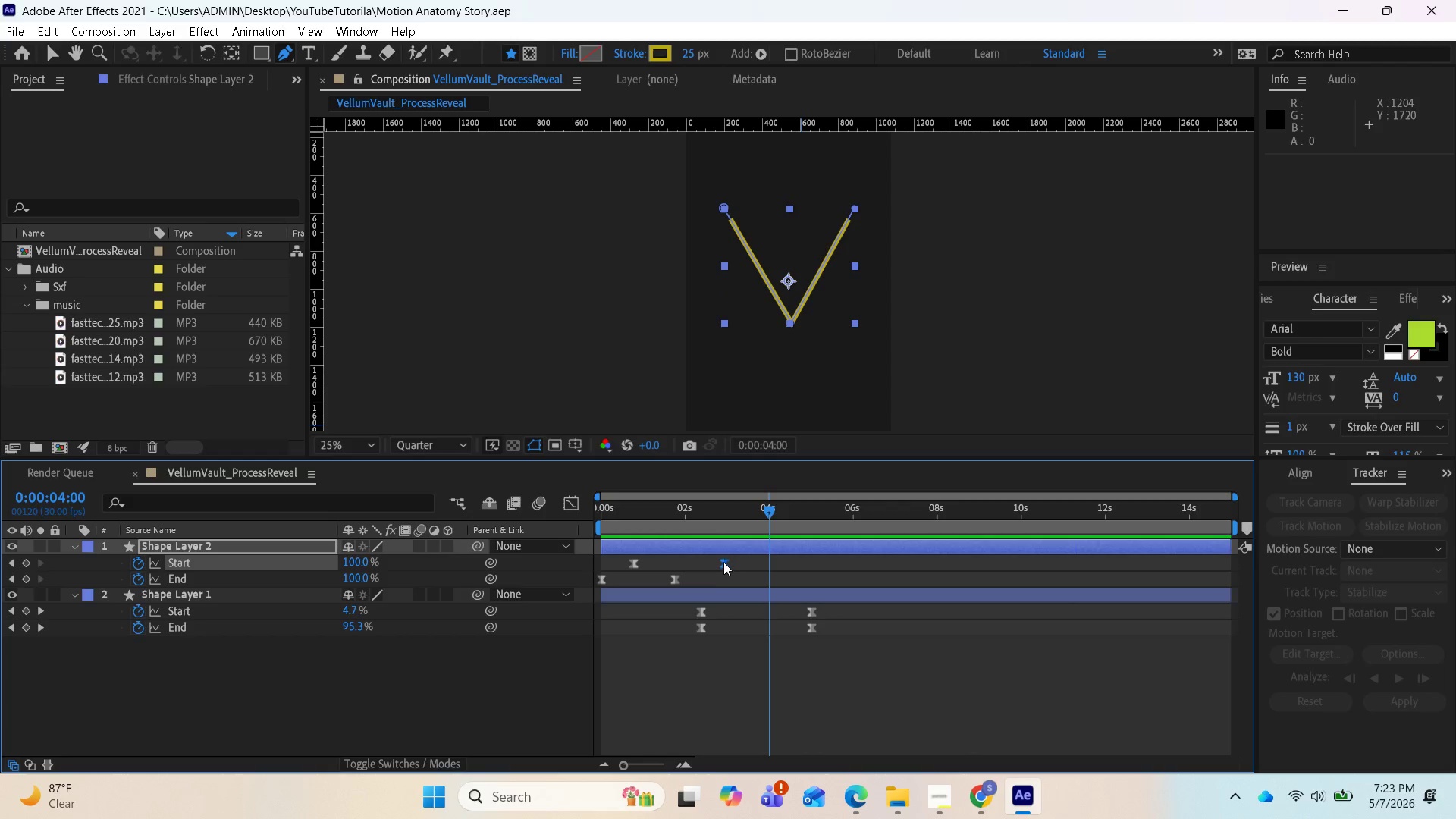 
left_click_drag(start_coordinate=[723, 562], to_coordinate=[738, 565])
 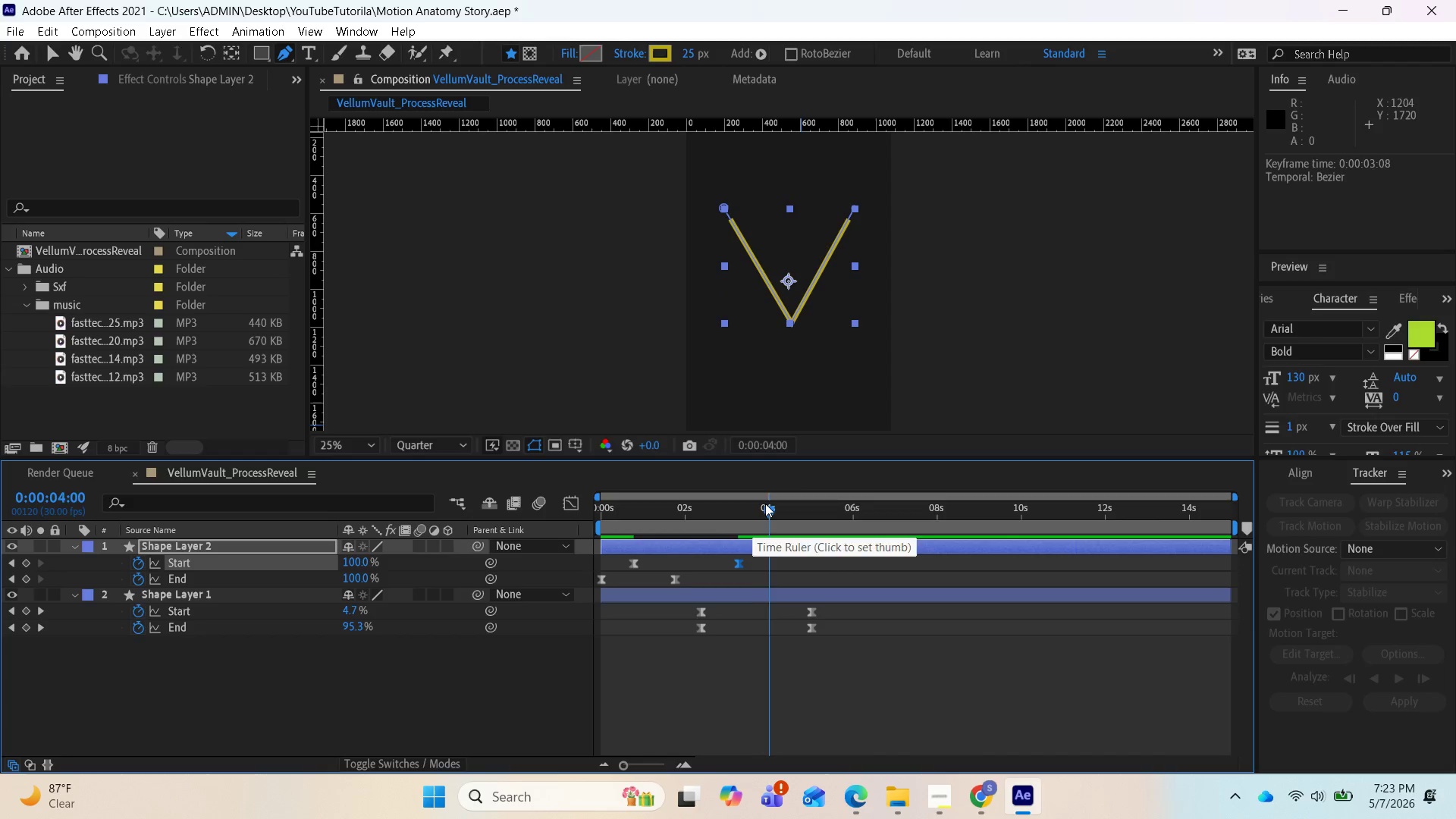 
left_click_drag(start_coordinate=[765, 504], to_coordinate=[622, 518])
 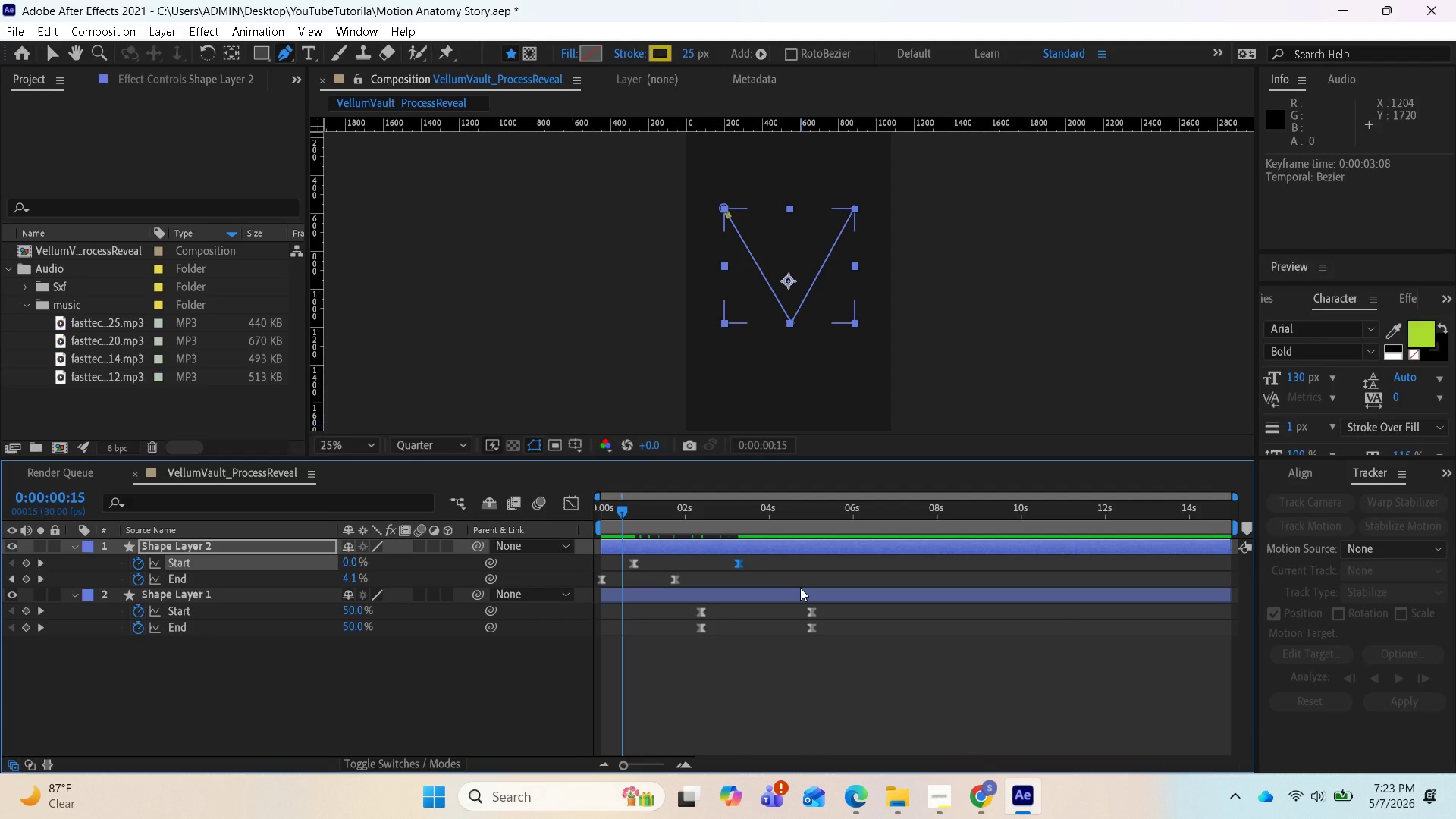 
key(Space)
 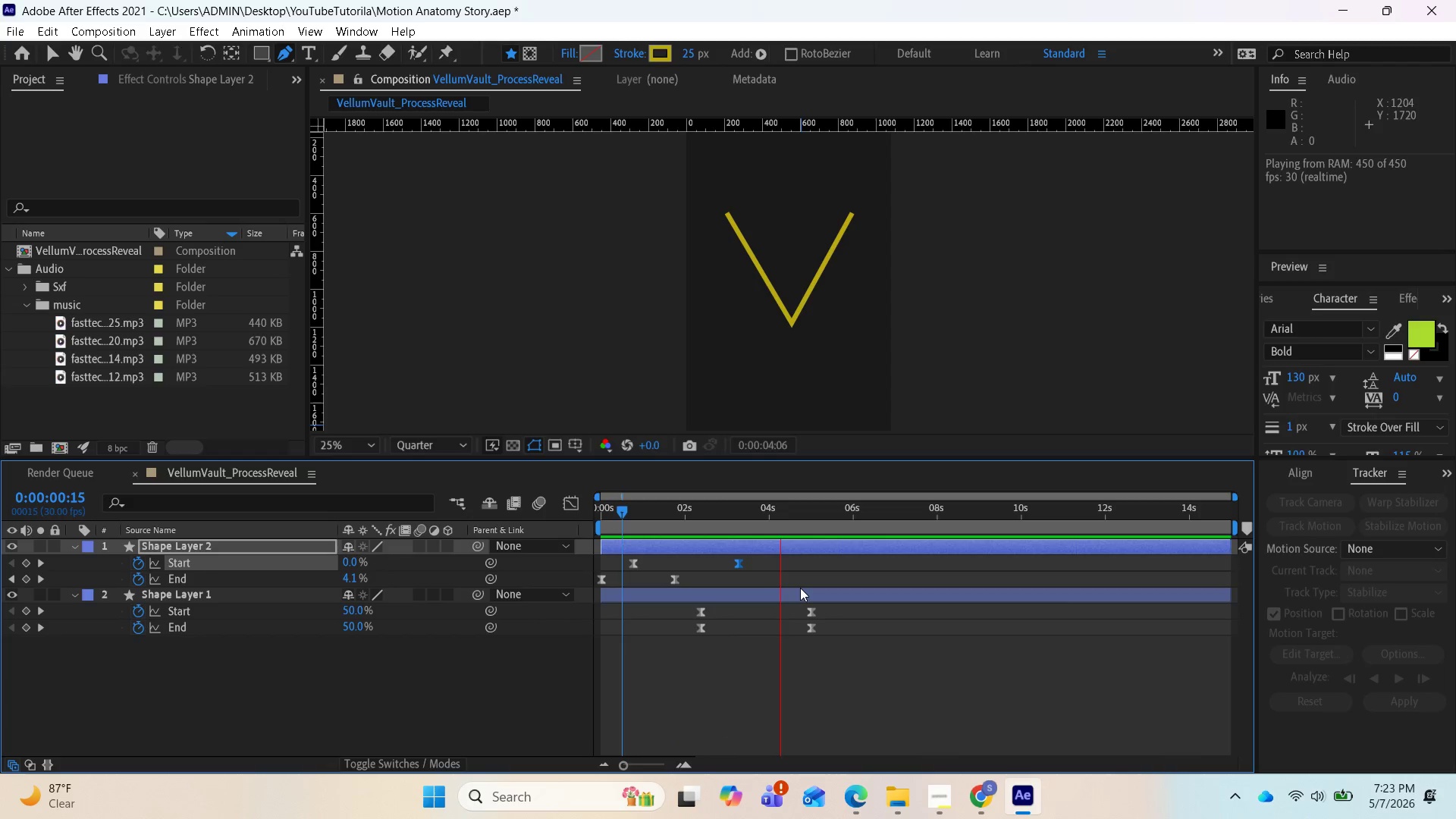 
wait(9.0)
 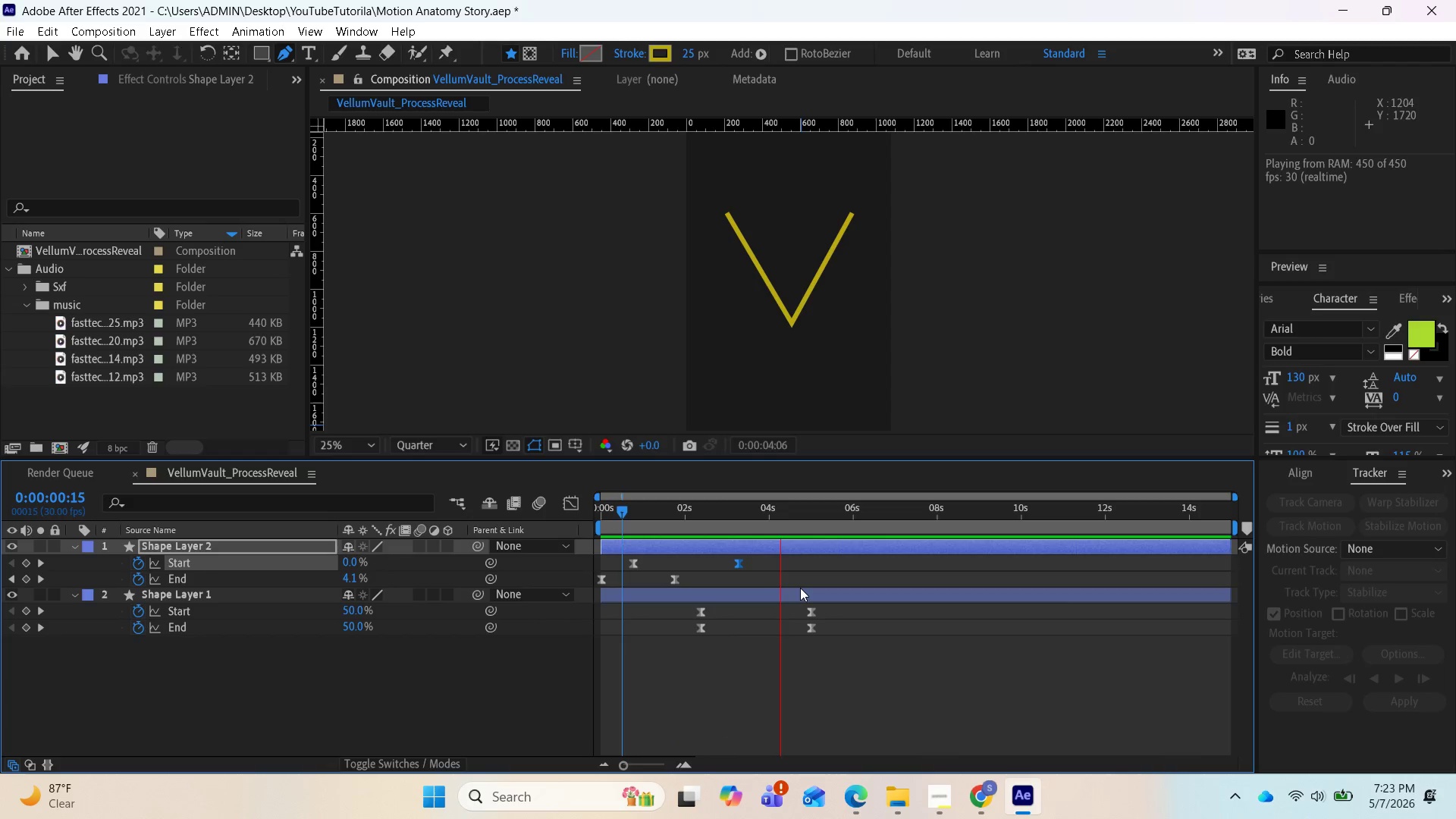 
key(Space)
 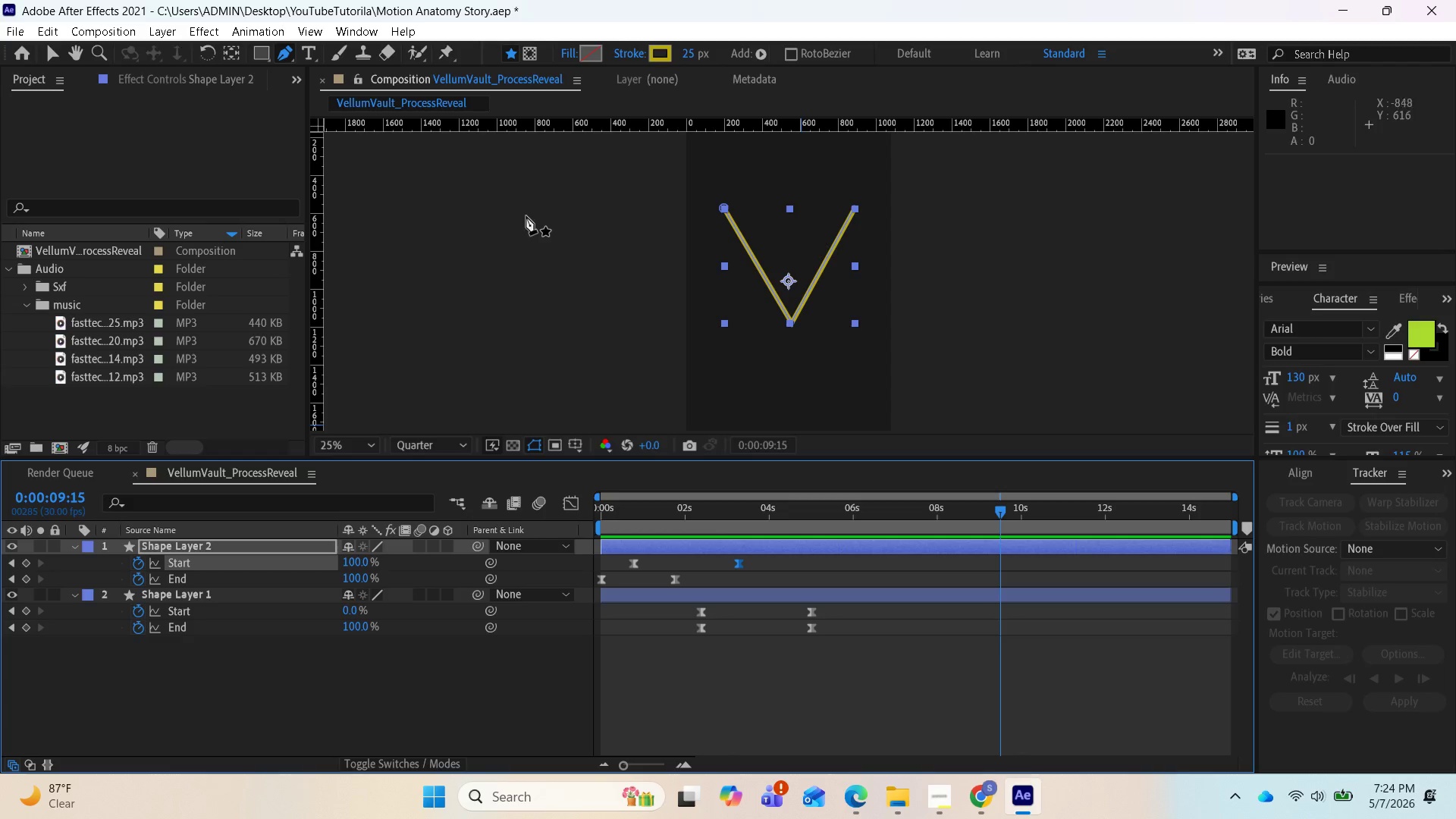 
wait(28.88)
 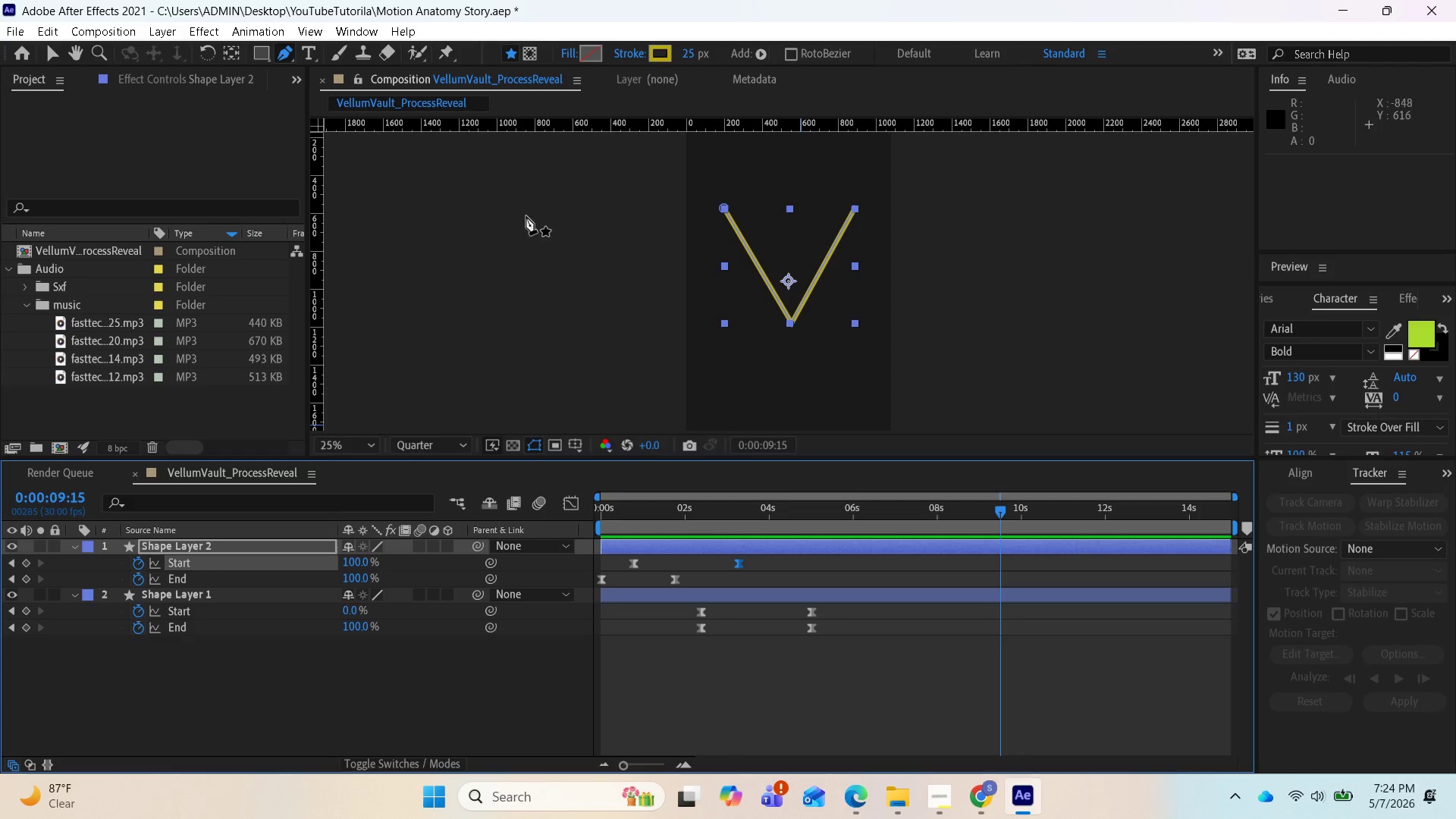 
left_click([981, 795])
 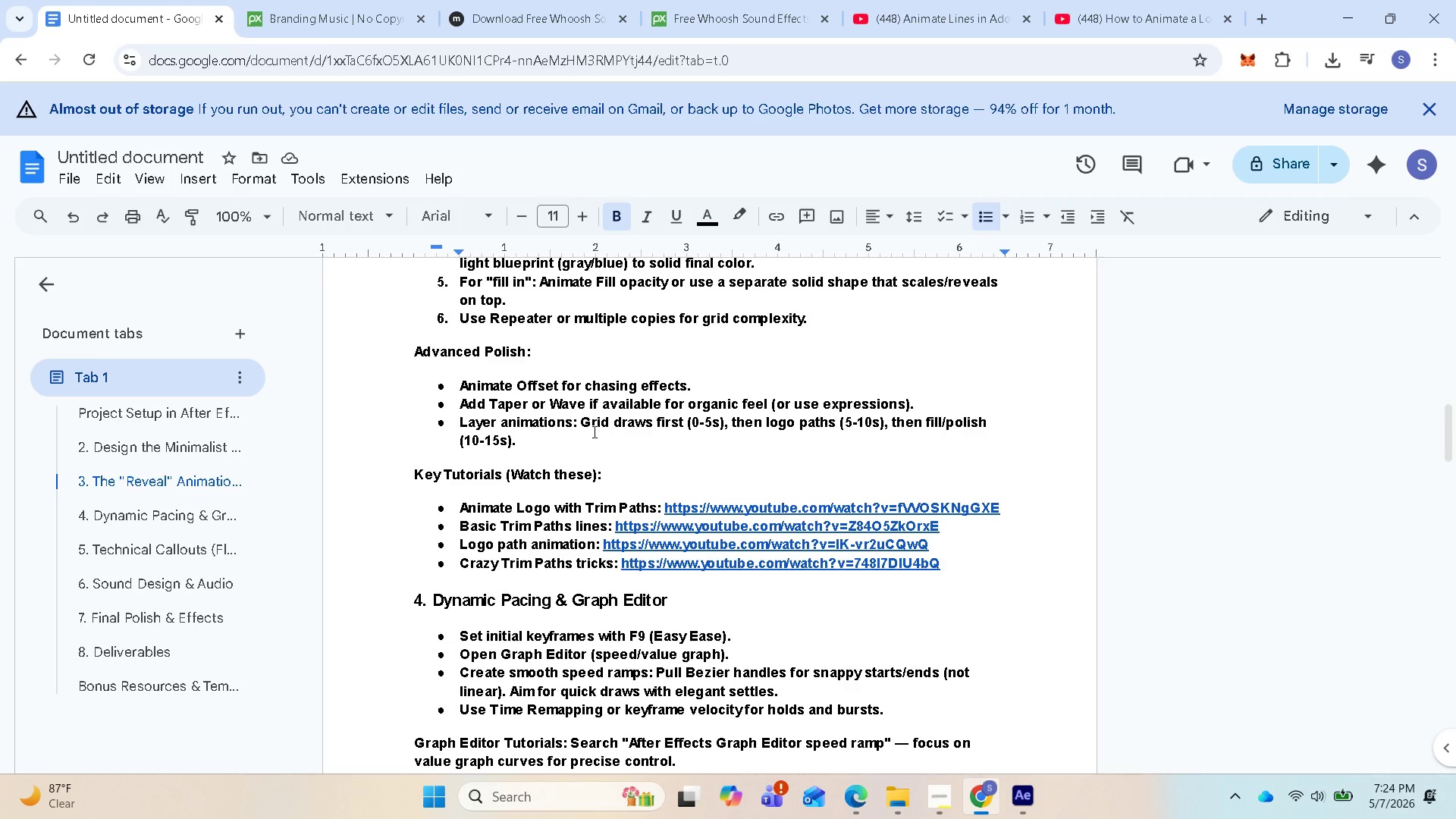 
wait(6.45)
 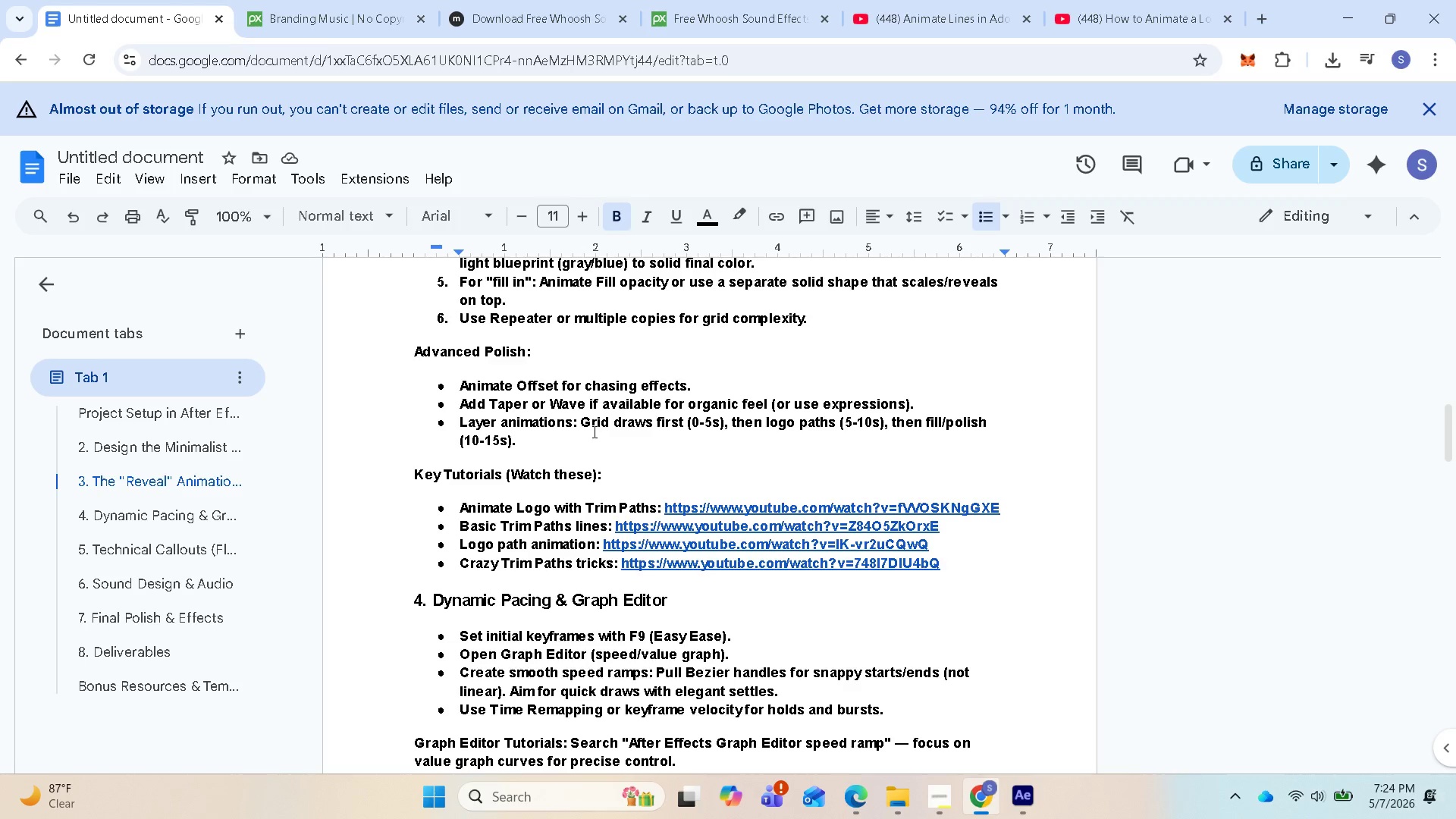 
scroll: coordinate [635, 419], scroll_direction: up, amount: 1.0
 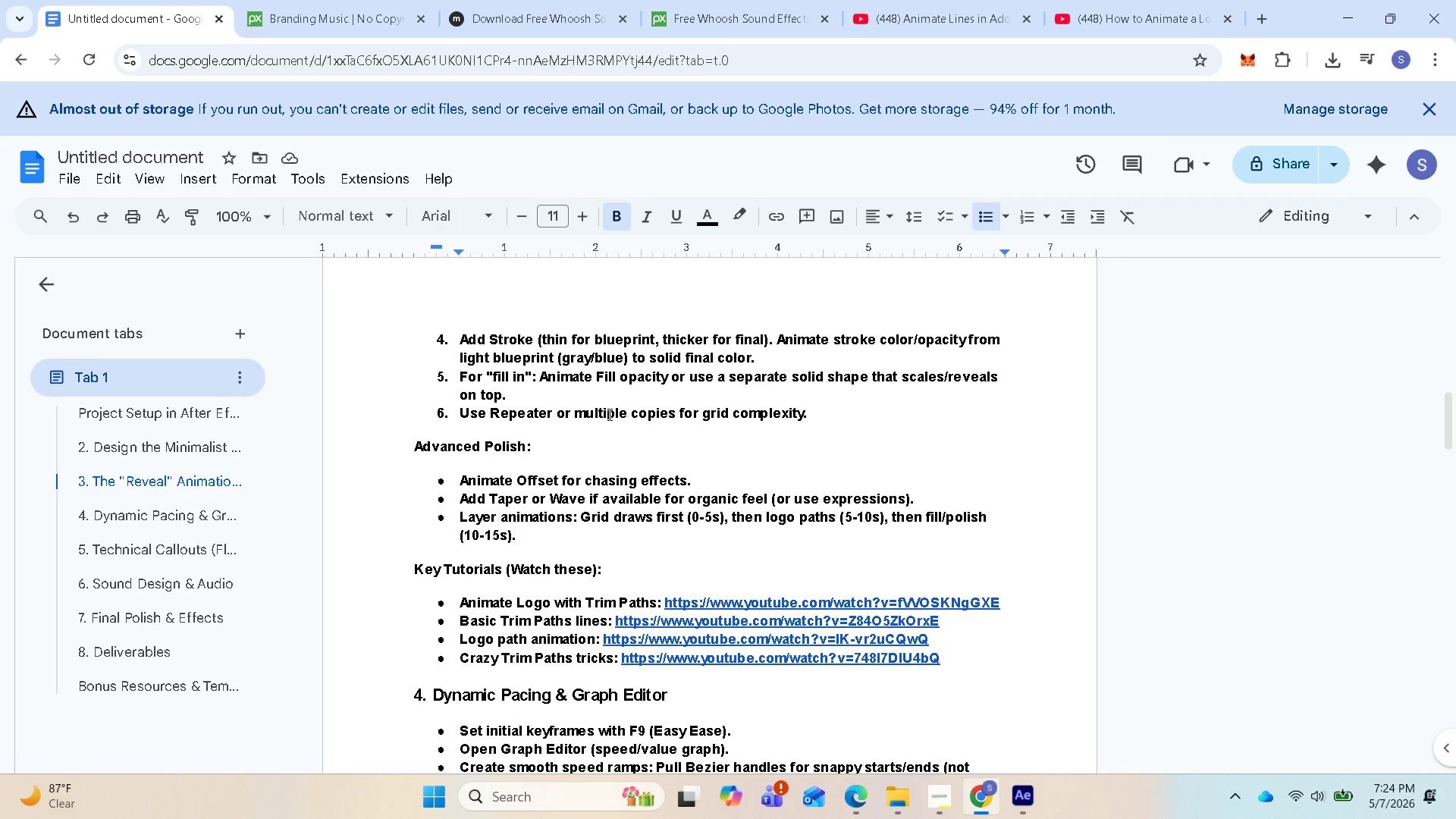 
wait(9.29)
 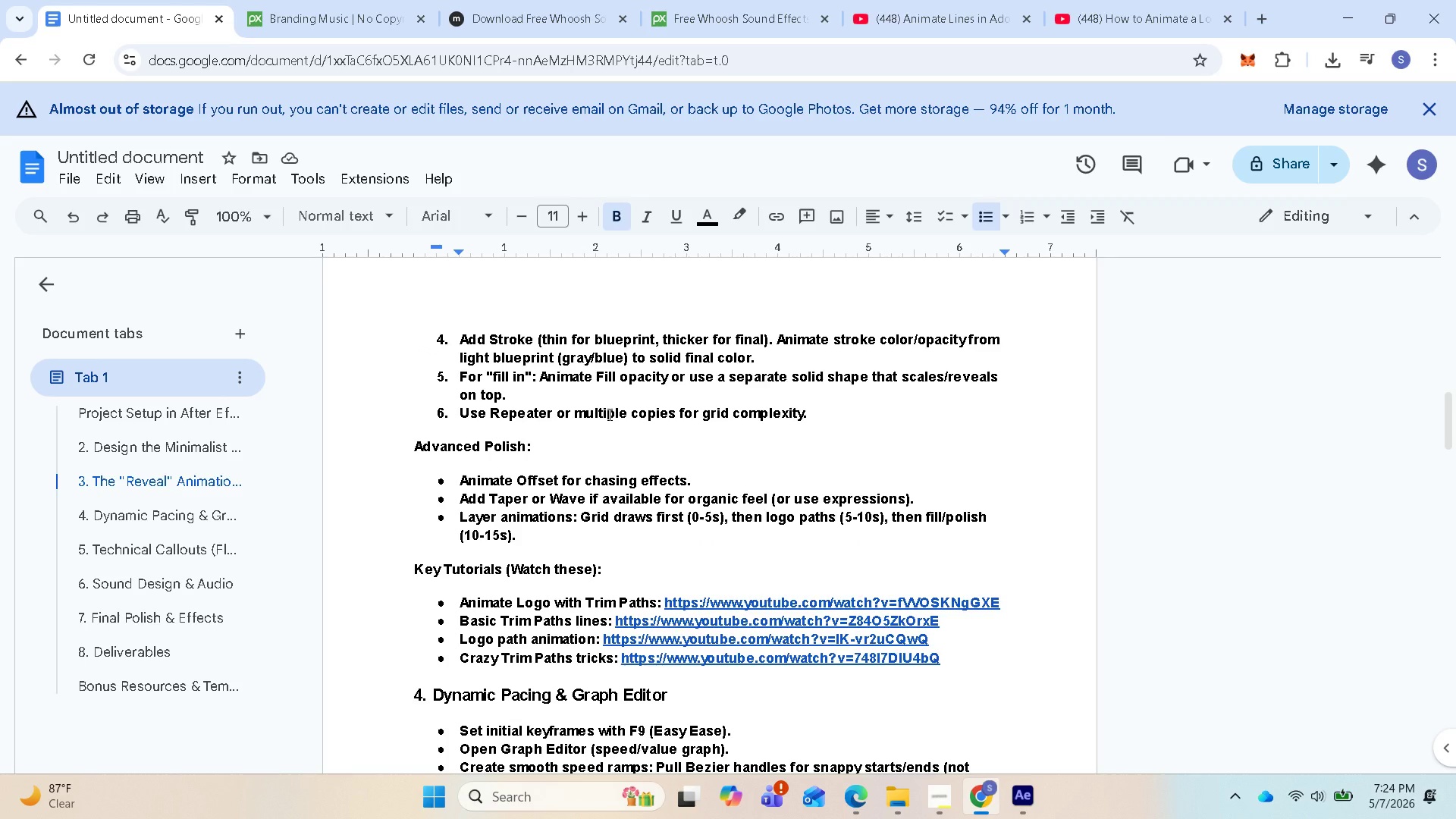 
scroll: coordinate [874, 408], scroll_direction: up, amount: 1.0
 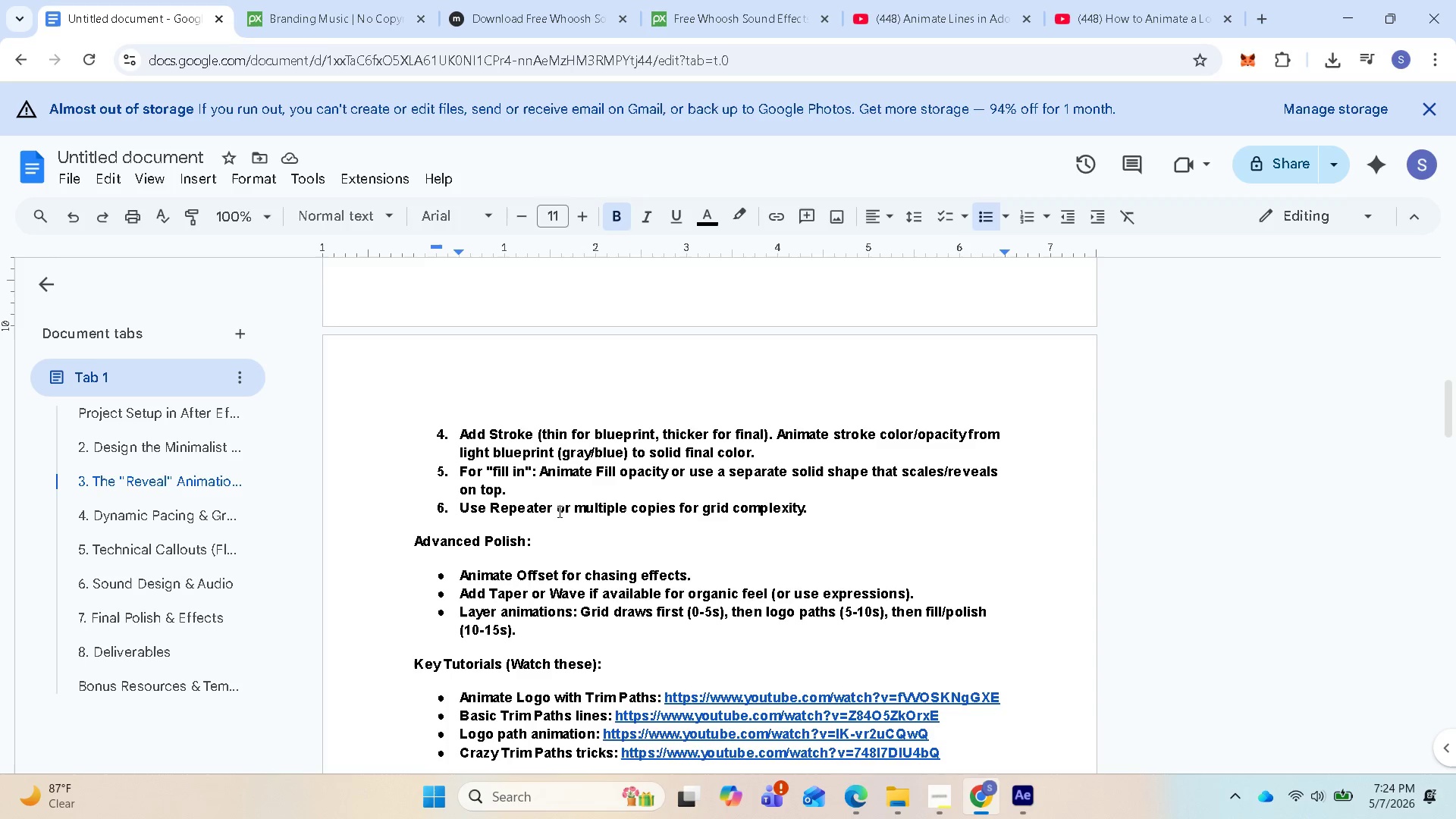 
wait(21.73)
 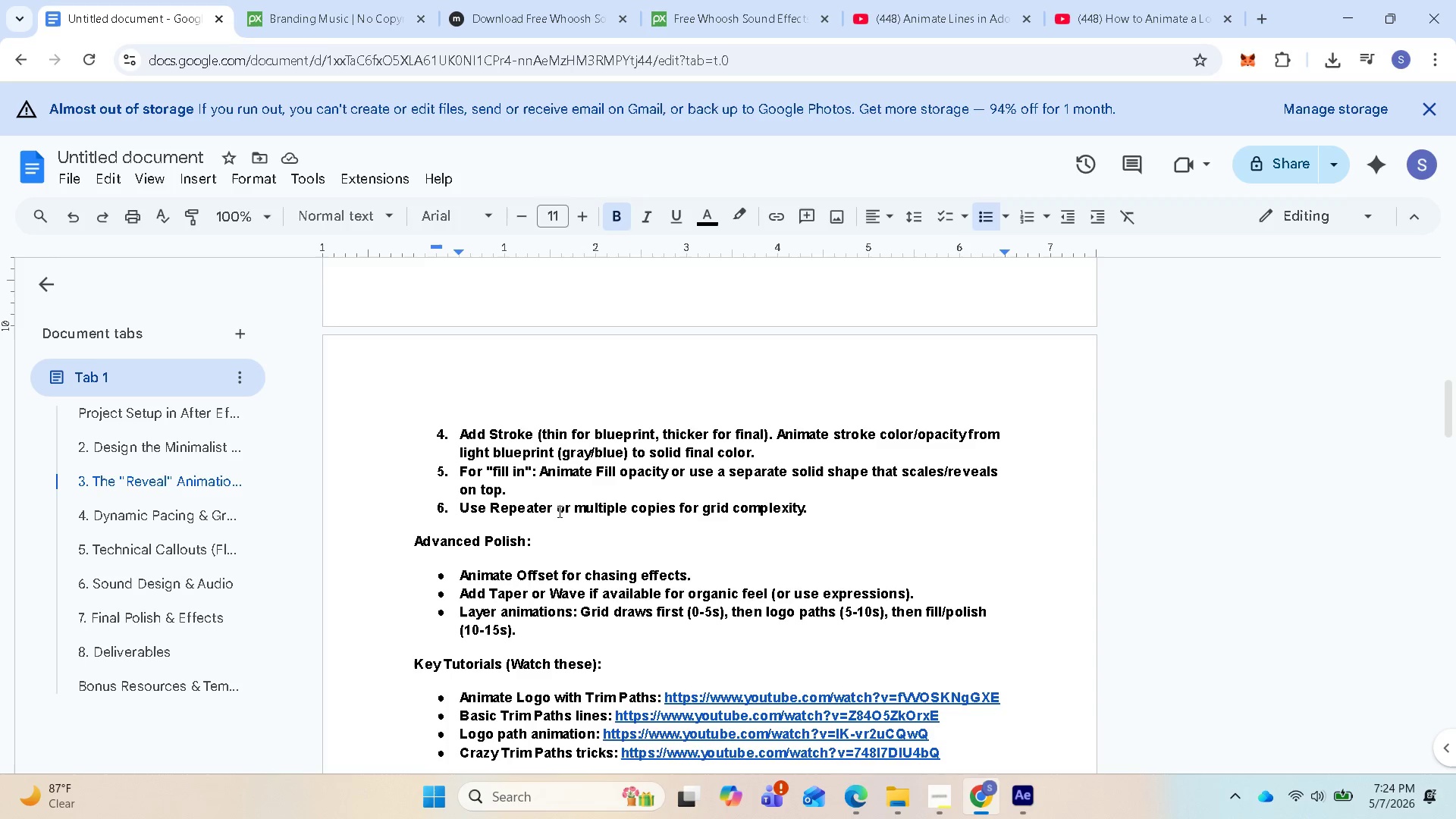 
scroll: coordinate [730, 488], scroll_direction: up, amount: 3.0
 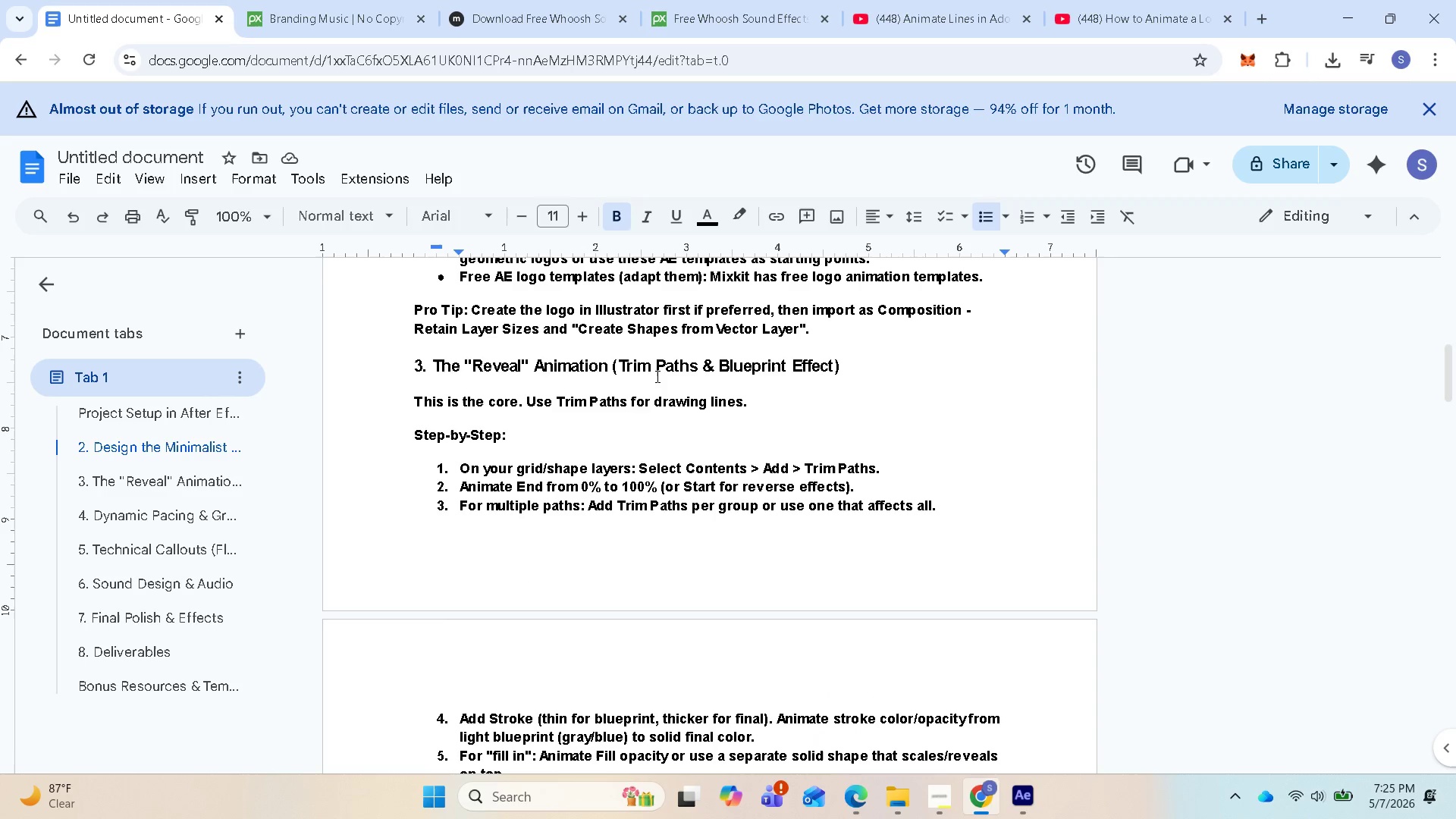 
wait(8.94)
 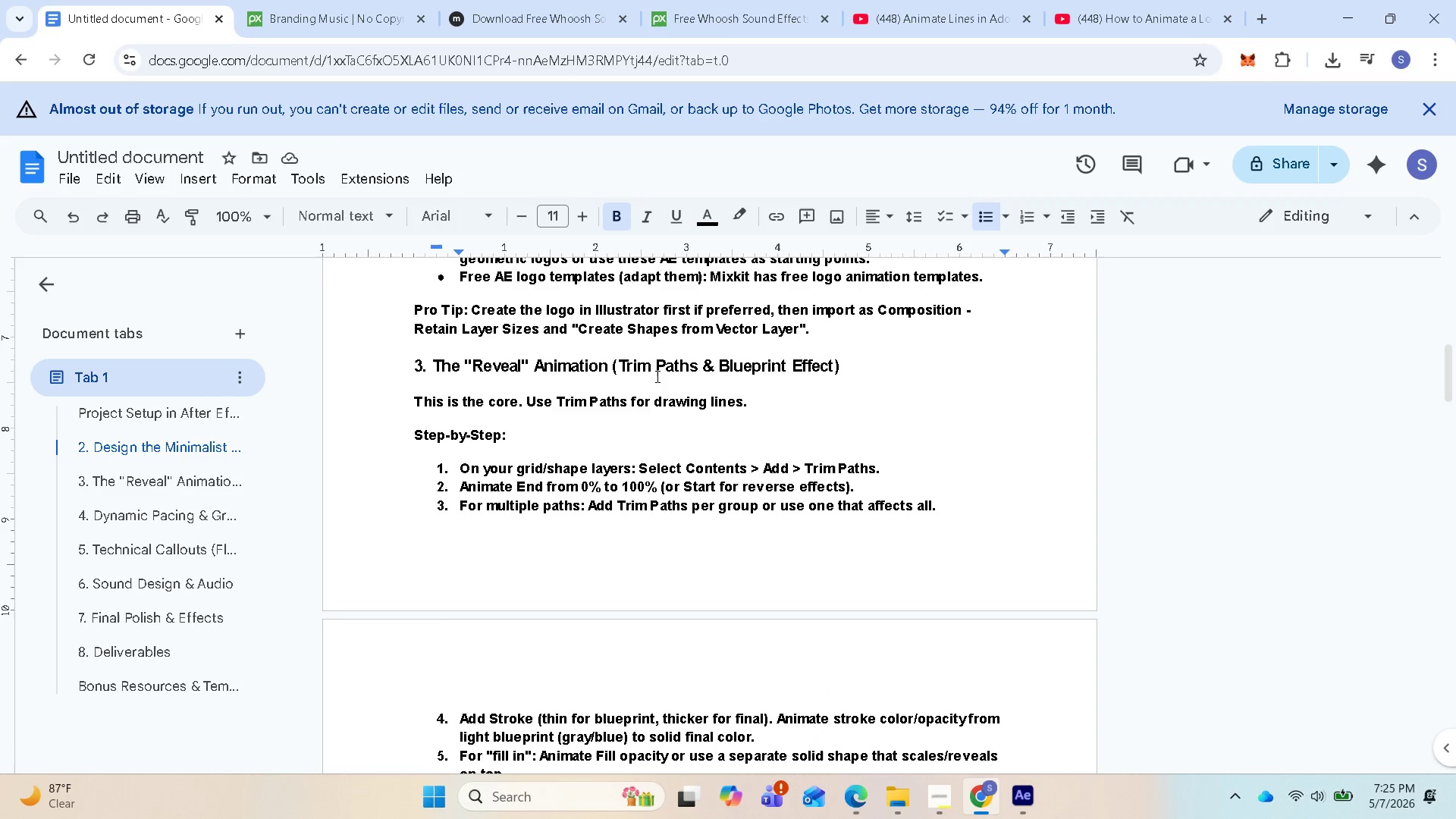 
scroll: coordinate [697, 374], scroll_direction: up, amount: 1.0
 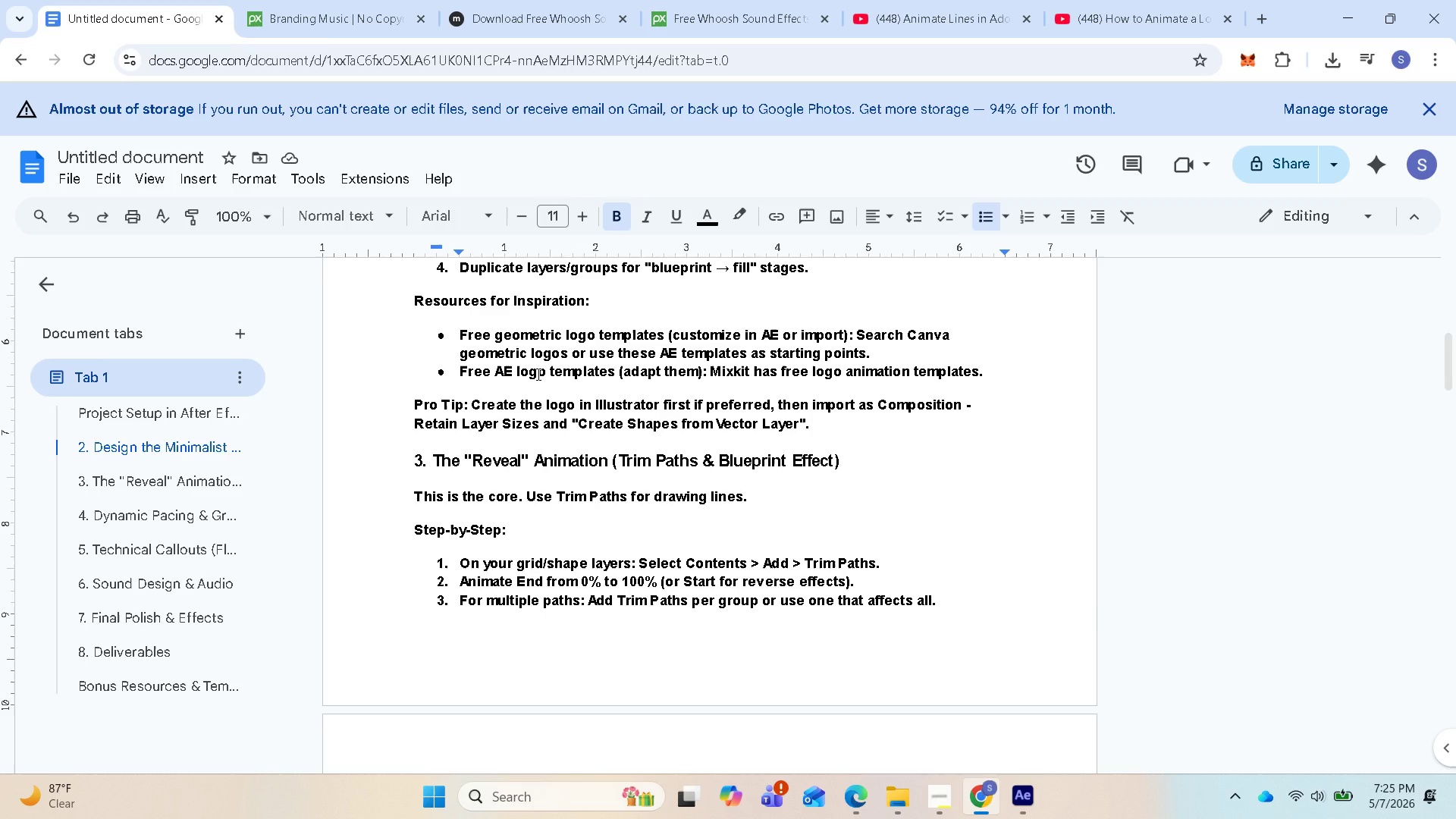 
wait(12.1)
 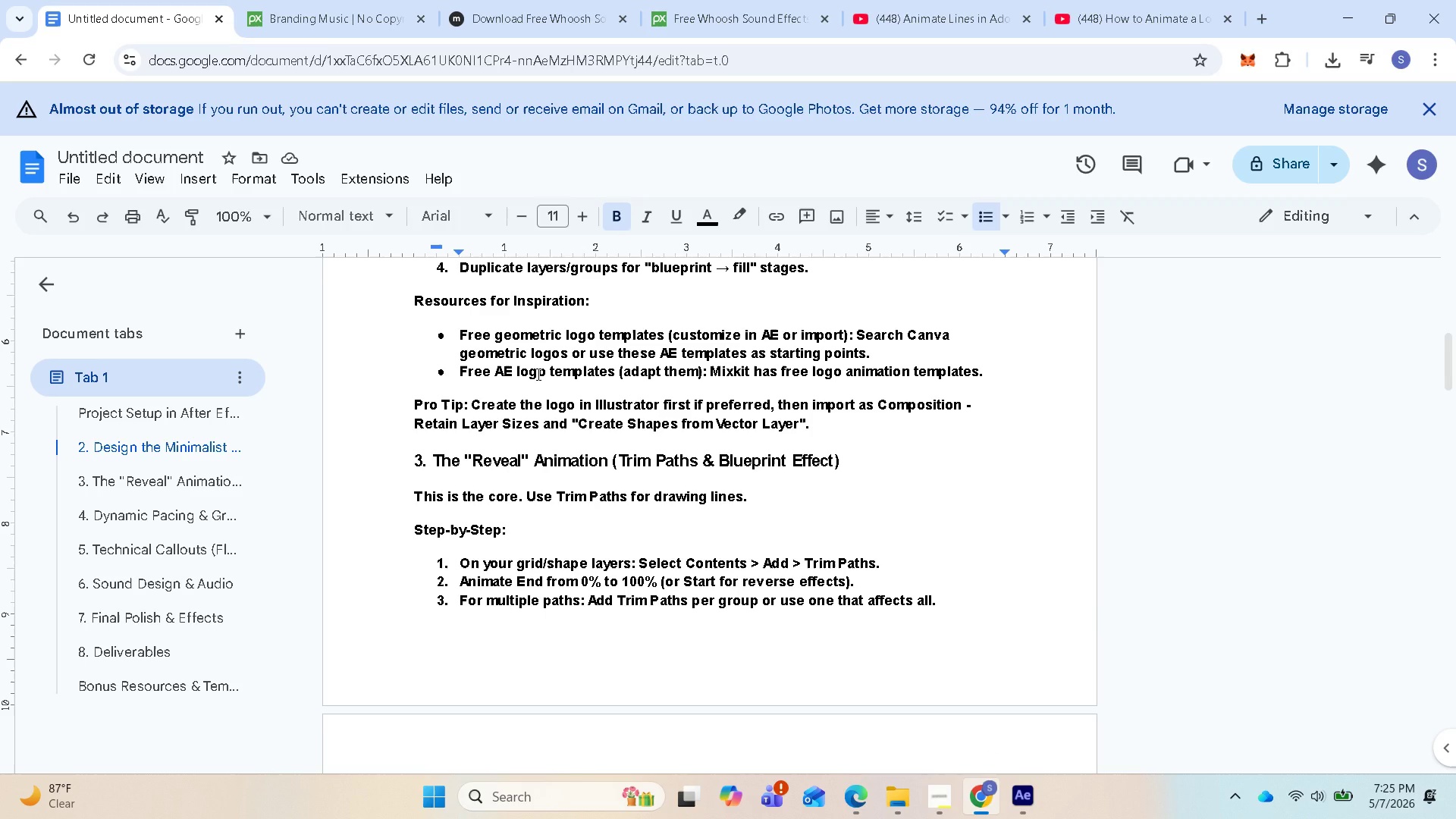 
scroll: coordinate [761, 399], scroll_direction: up, amount: 2.0
 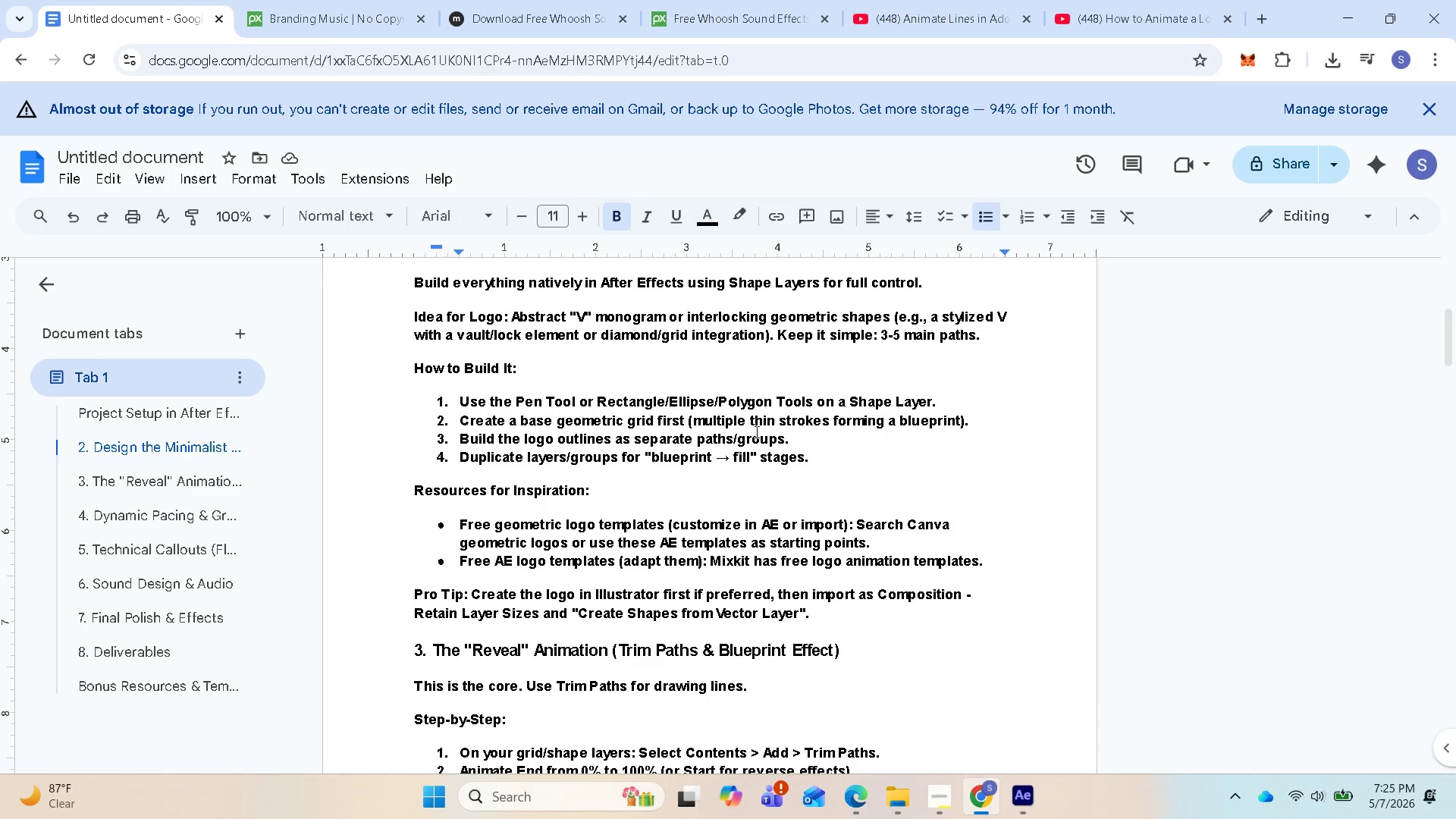 
wait(9.75)
 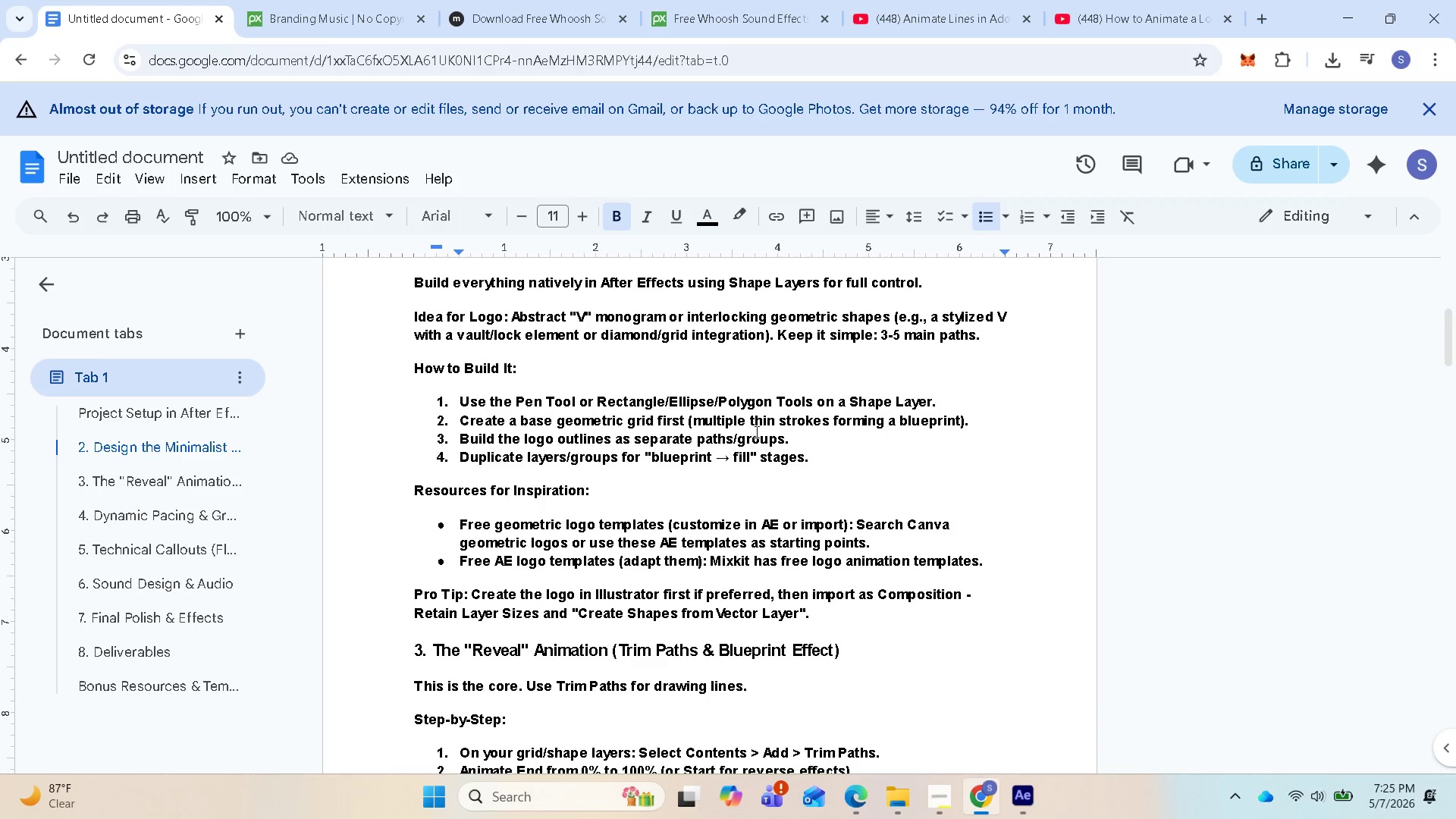 
left_click_drag(start_coordinate=[574, 312], to_coordinate=[585, 317])
 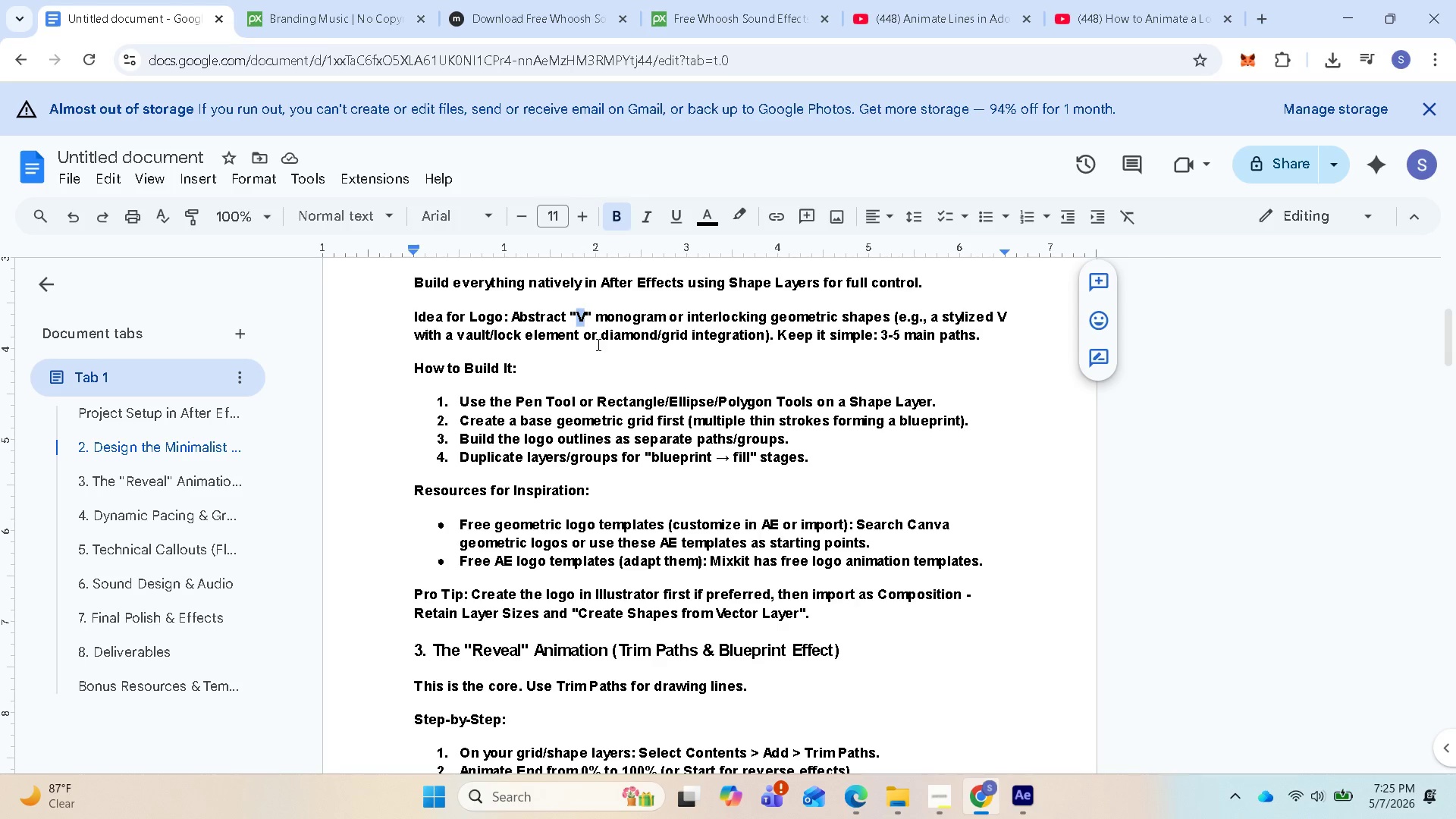 
hold_key(key=ControlLeft, duration=1.19)
 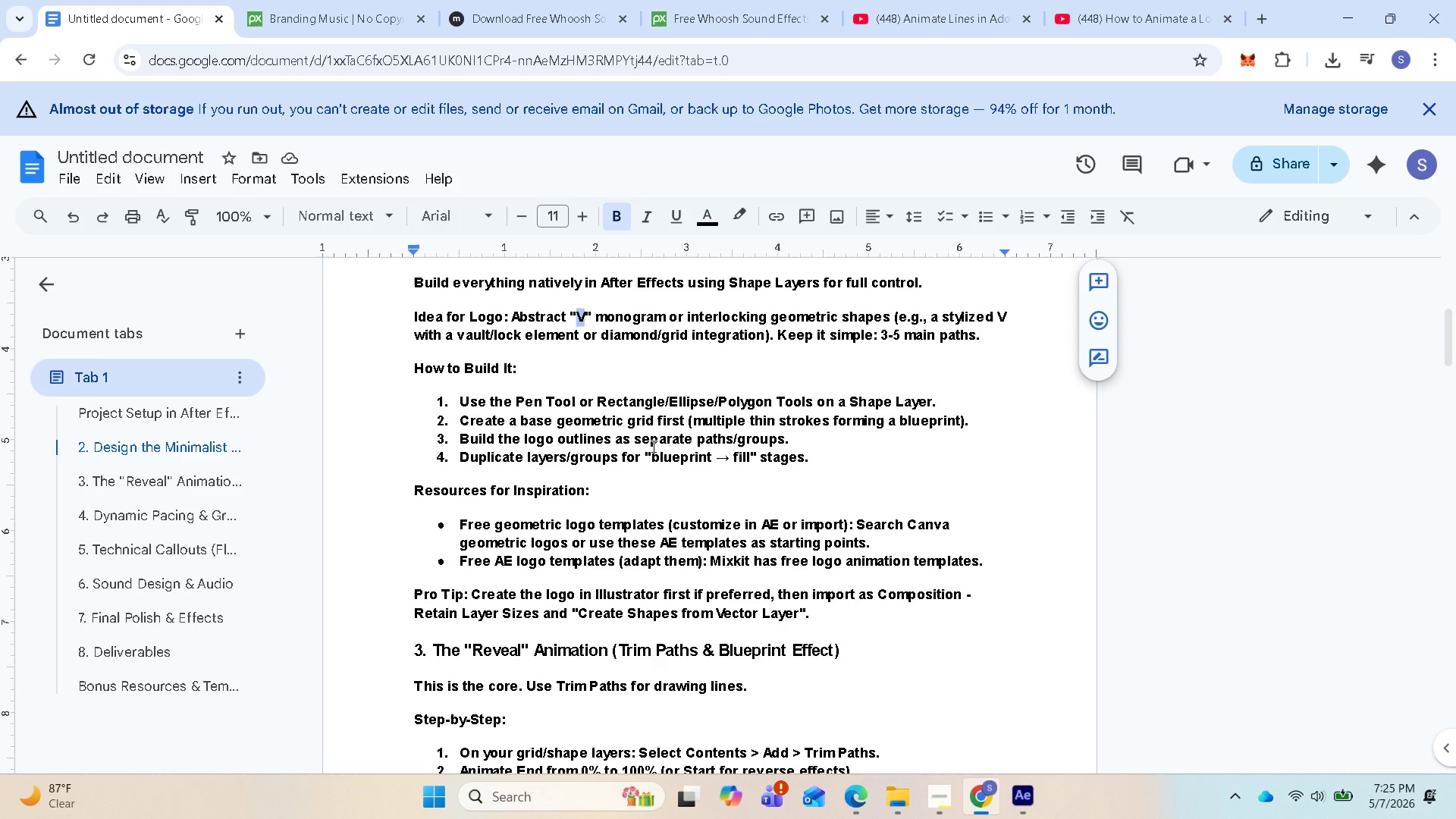 
scroll: coordinate [652, 446], scroll_direction: up, amount: 1.0
 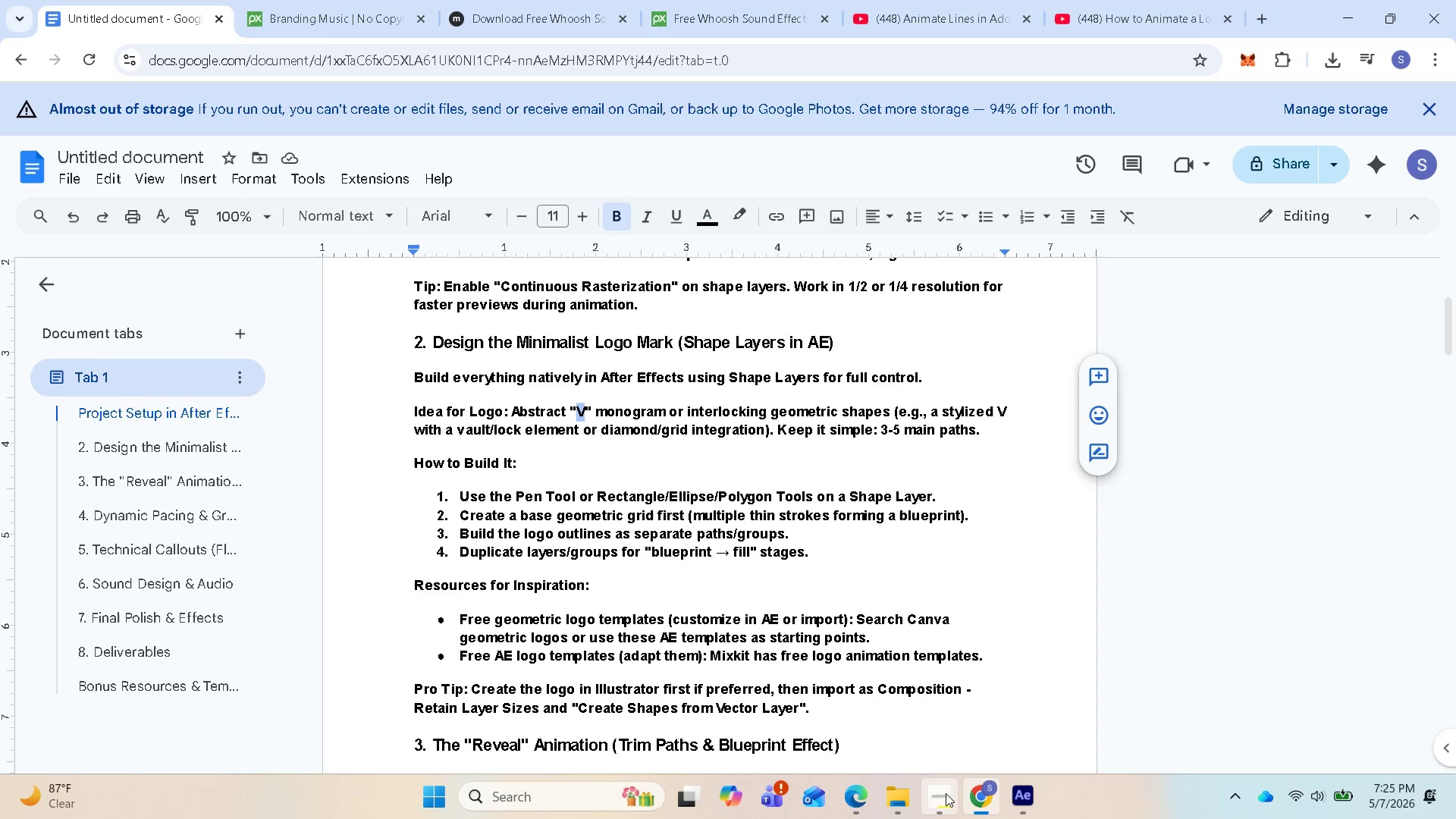 
left_click([944, 793])